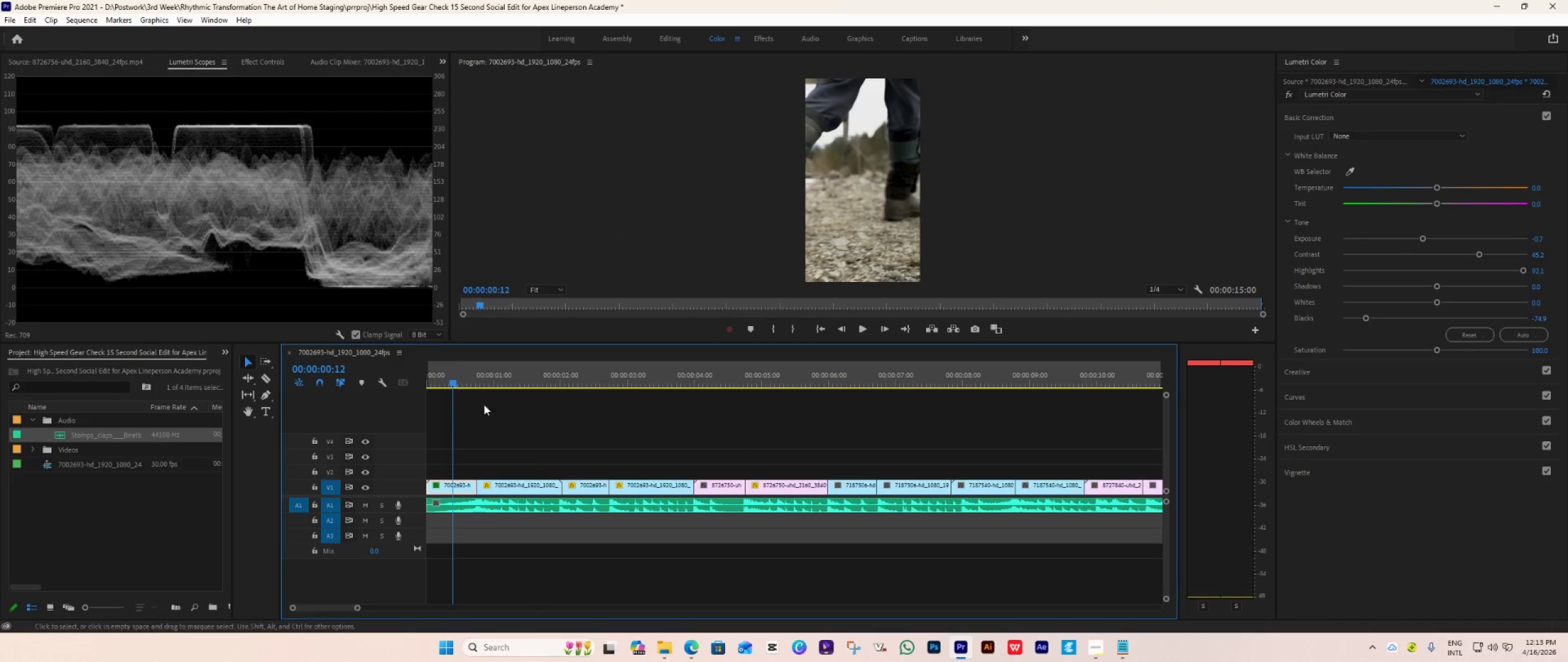 
key(Space)
 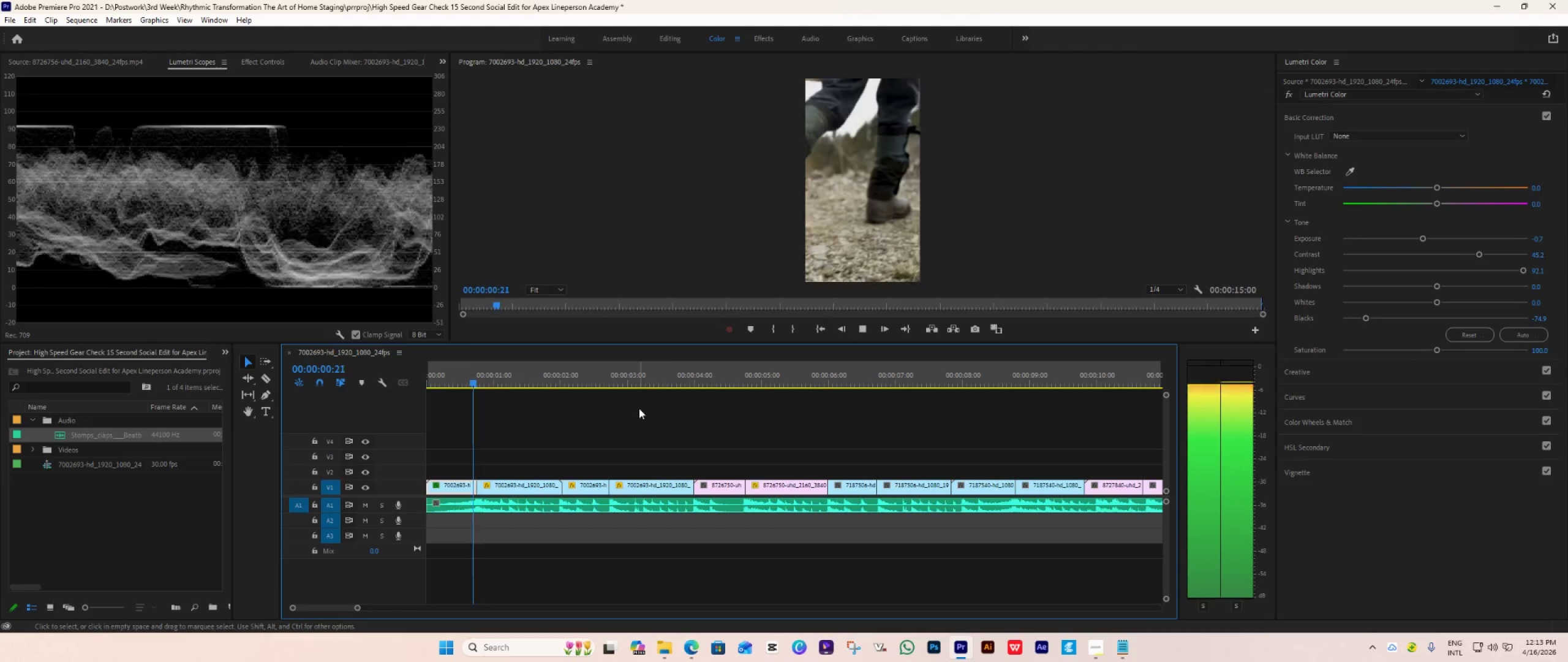 
key(Space)
 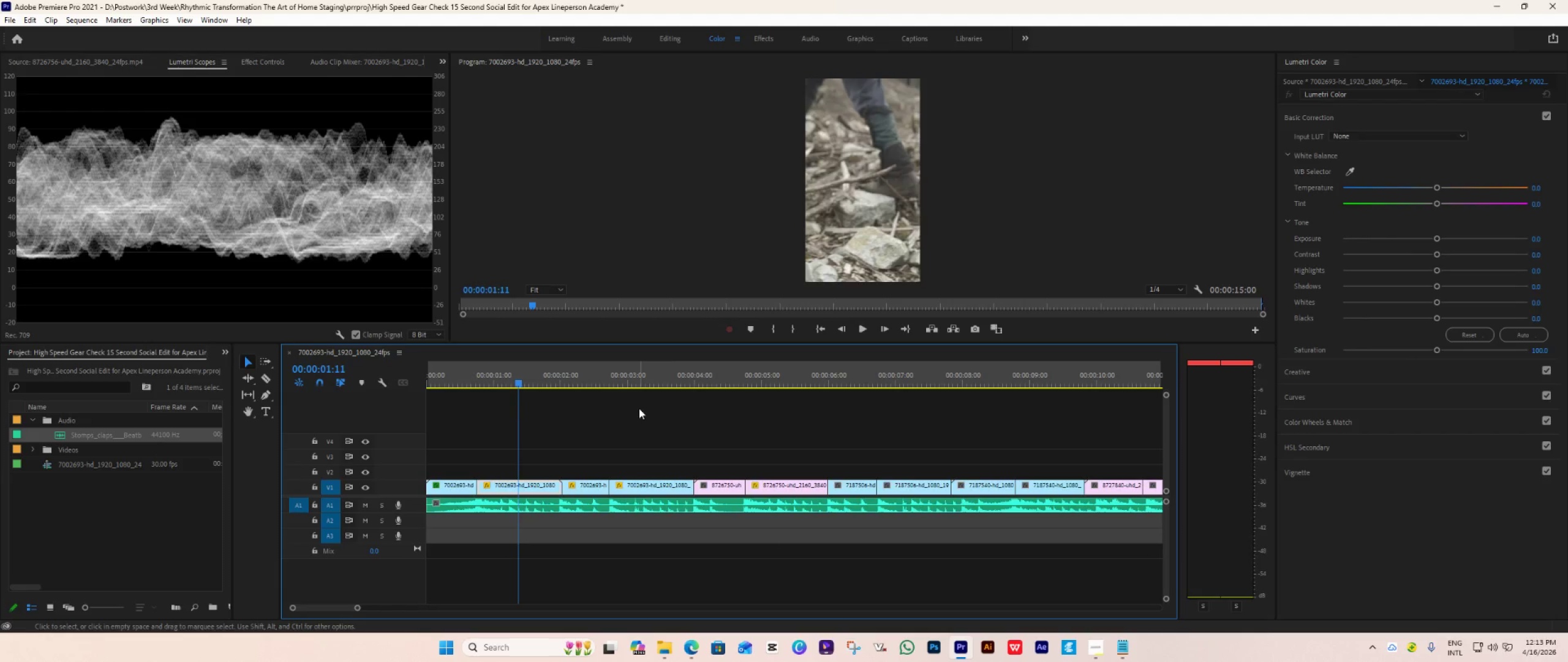 
key(Control+S)
 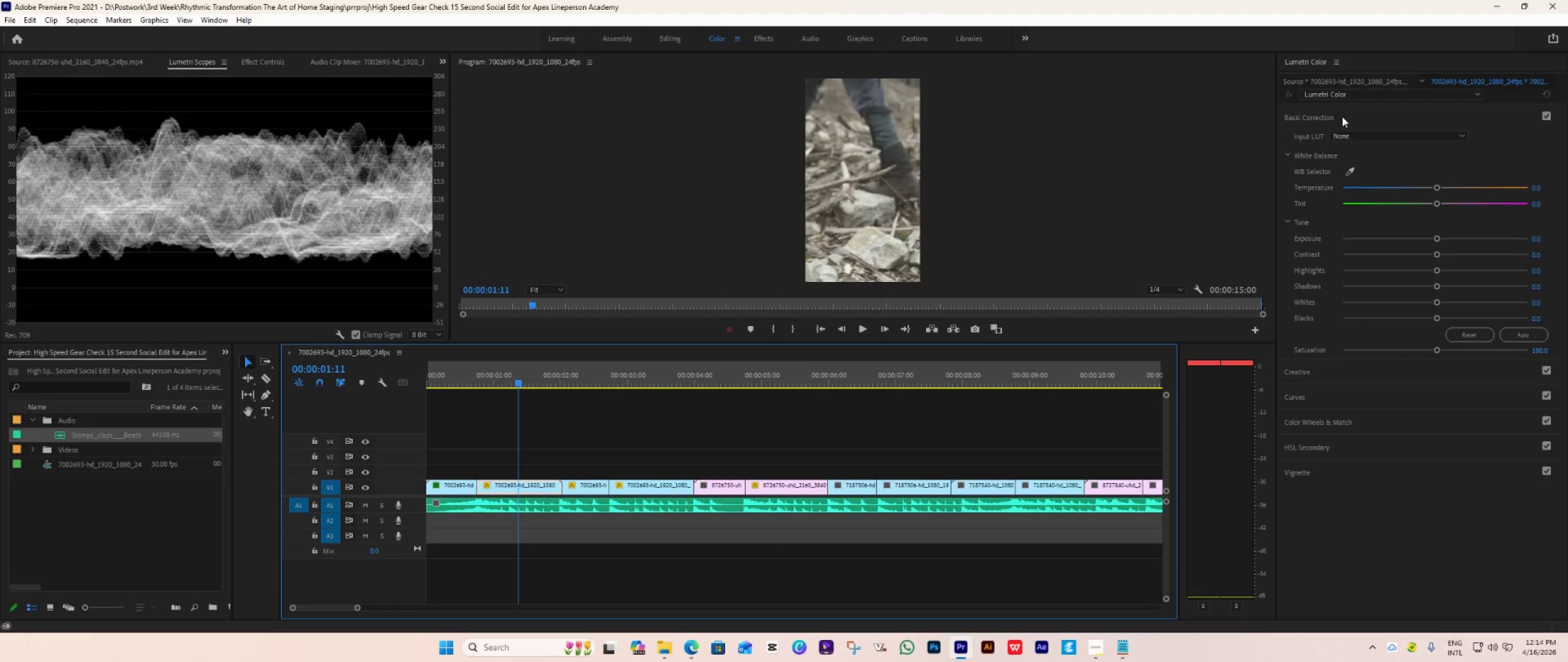 
wait(5.3)
 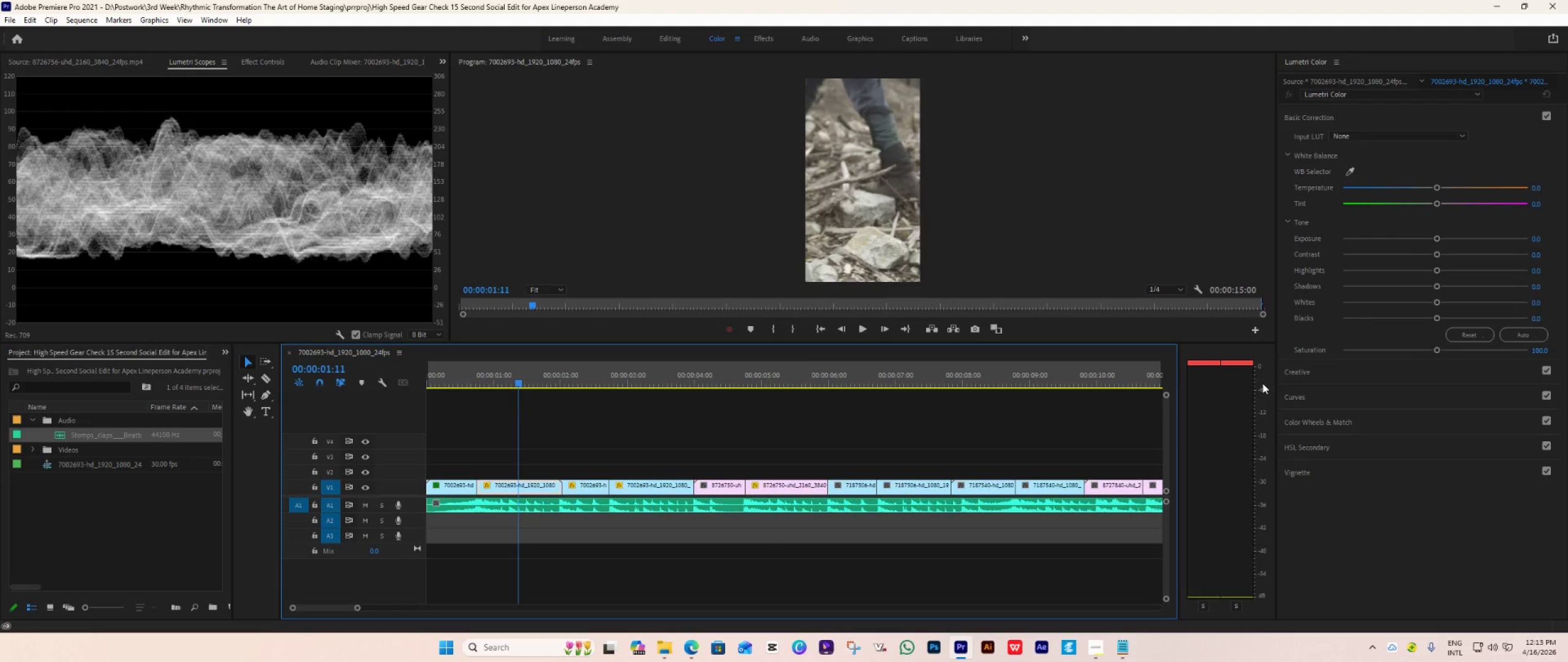 
left_click([1381, 94])
 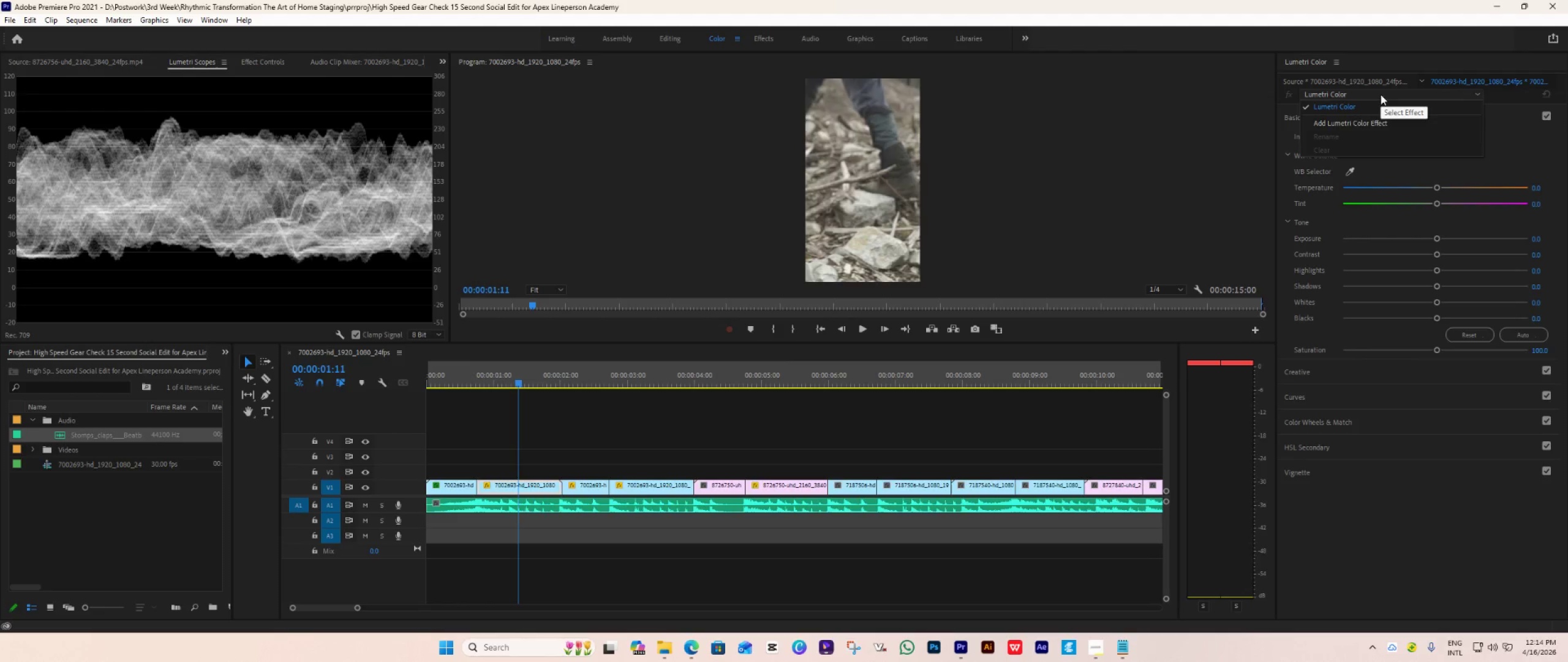 
left_click([1381, 94])
 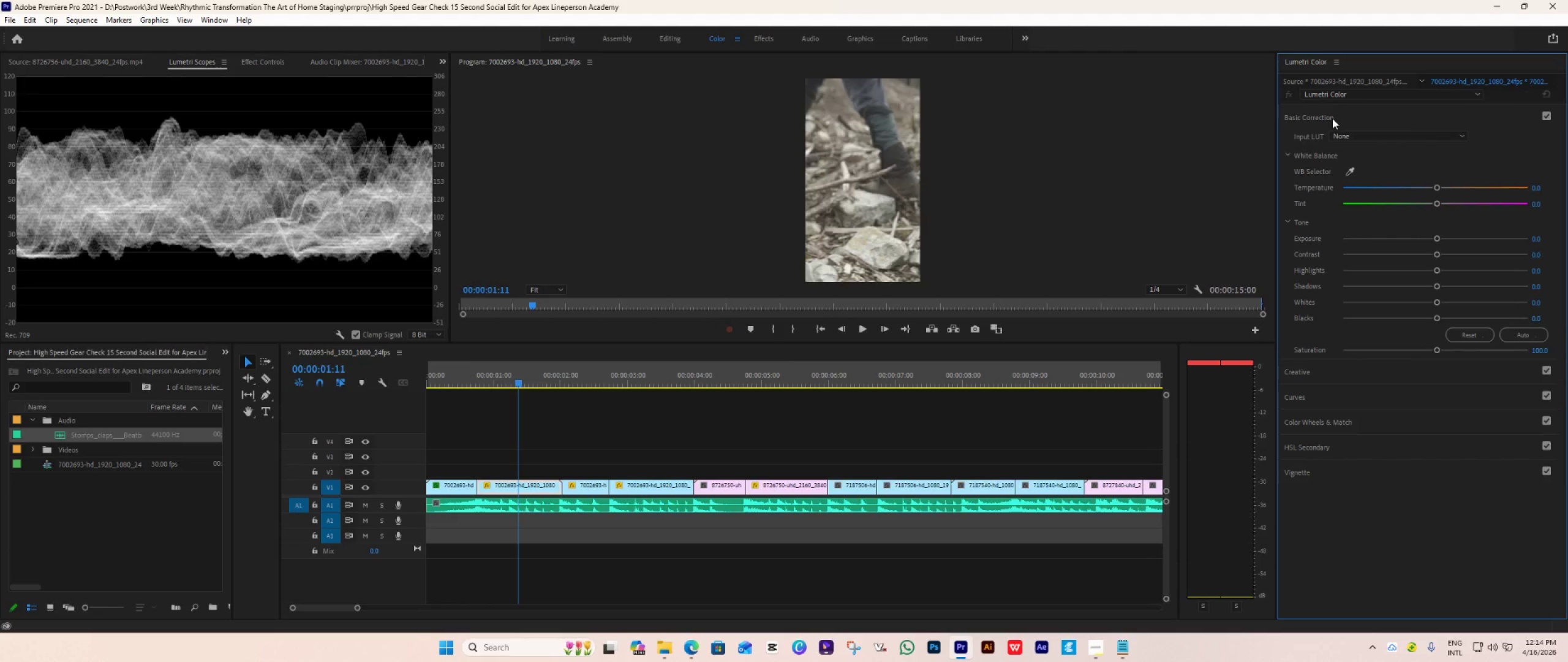 
left_click([1332, 118])
 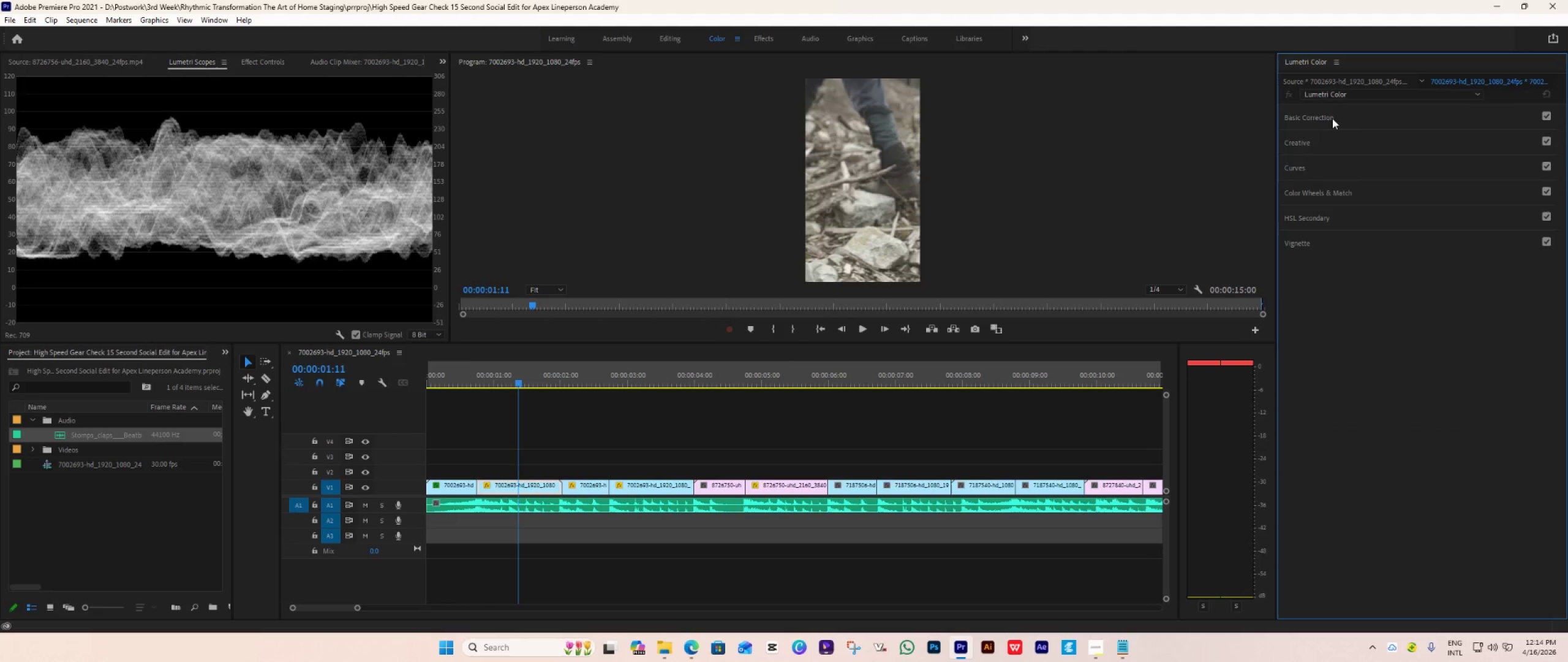 
left_click([1332, 118])
 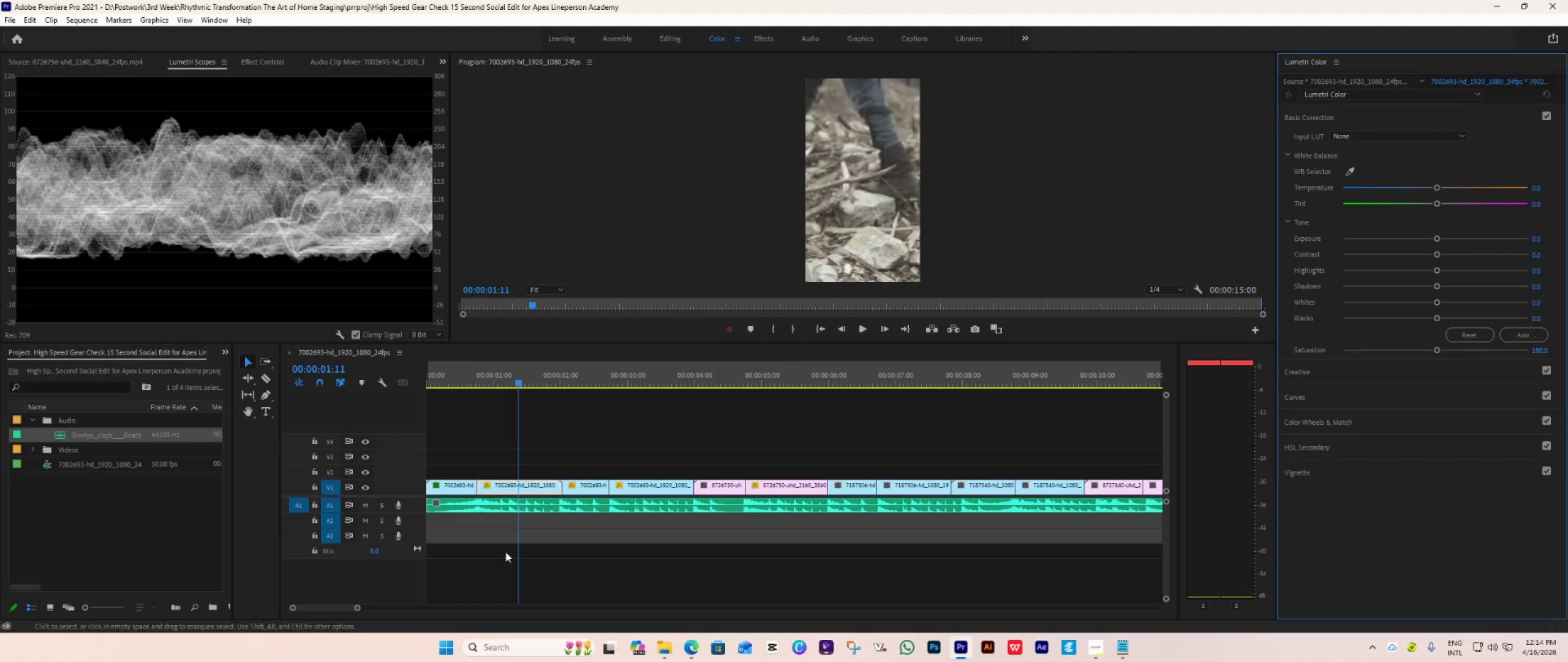 
wait(7.95)
 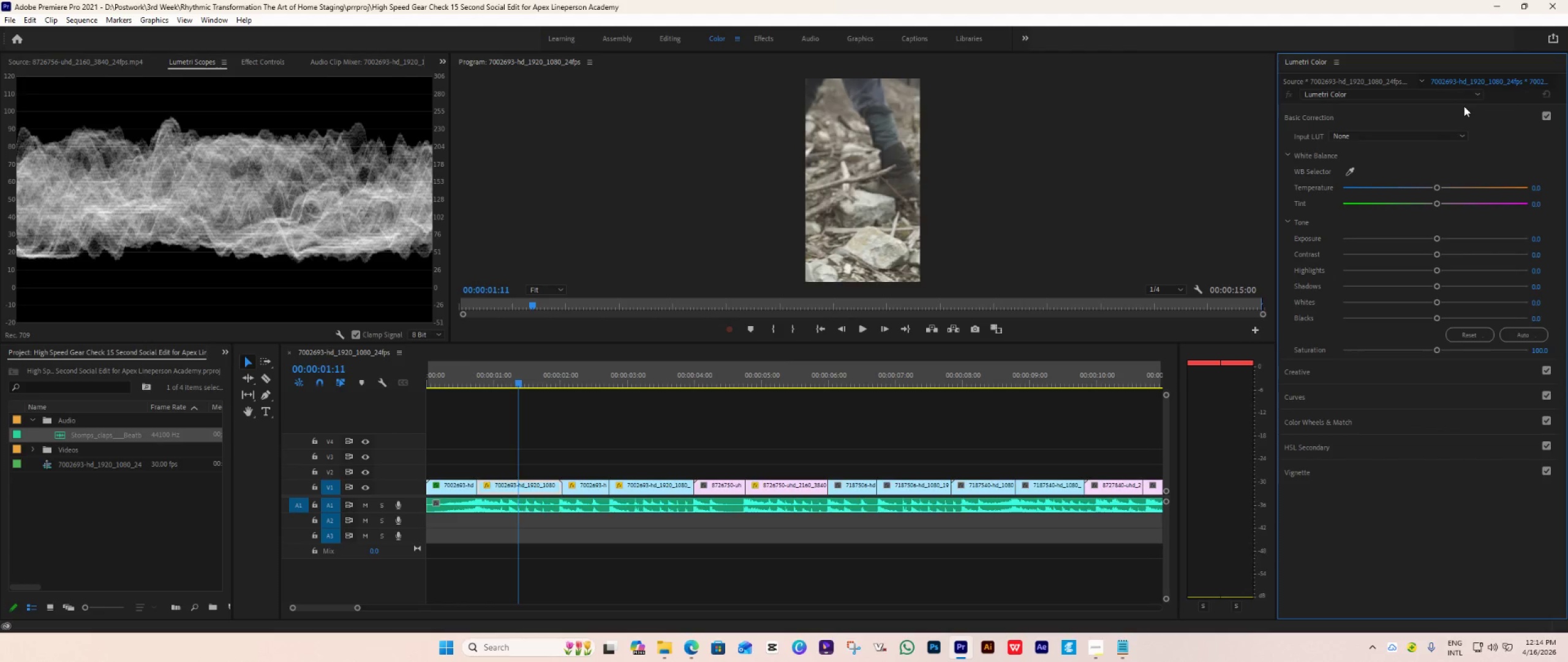 
right_click([464, 490])
 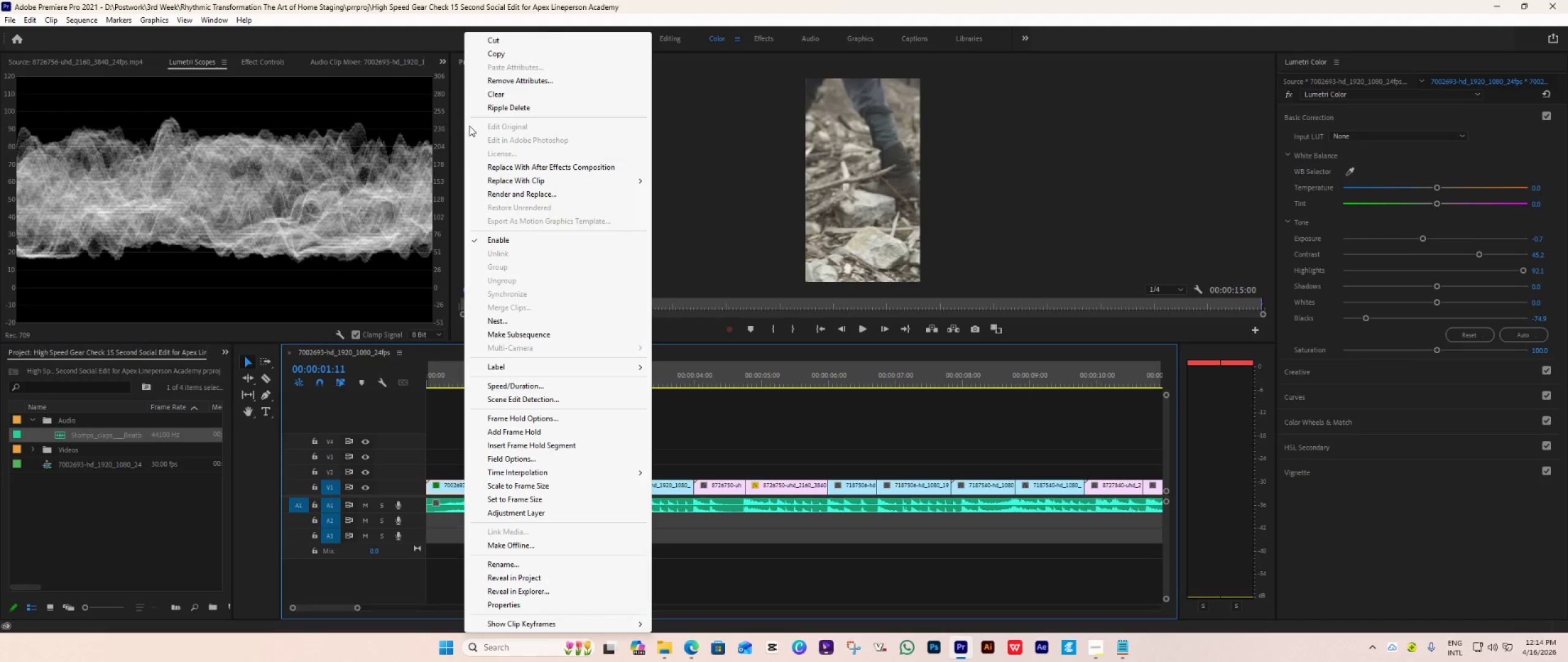 
left_click([508, 57])
 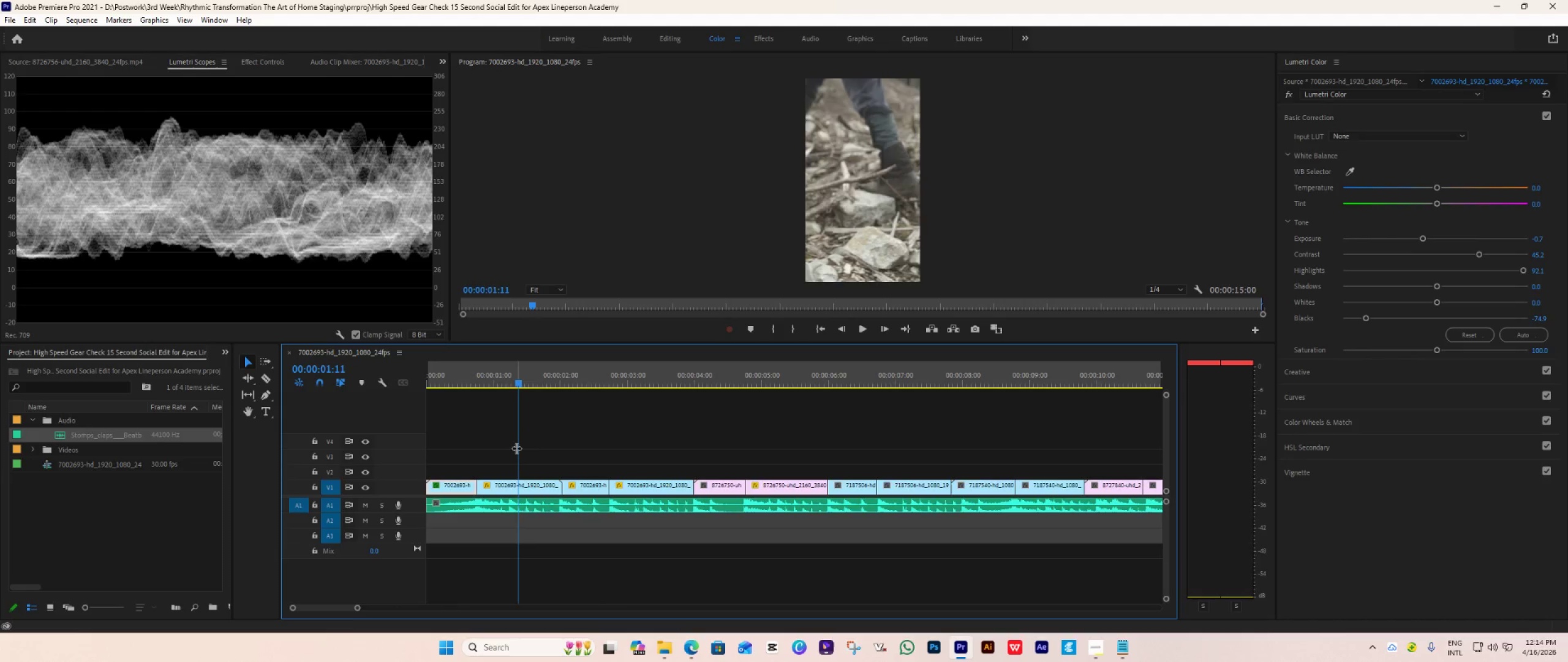 
left_click_drag(start_coordinate=[500, 452], to_coordinate=[682, 490])
 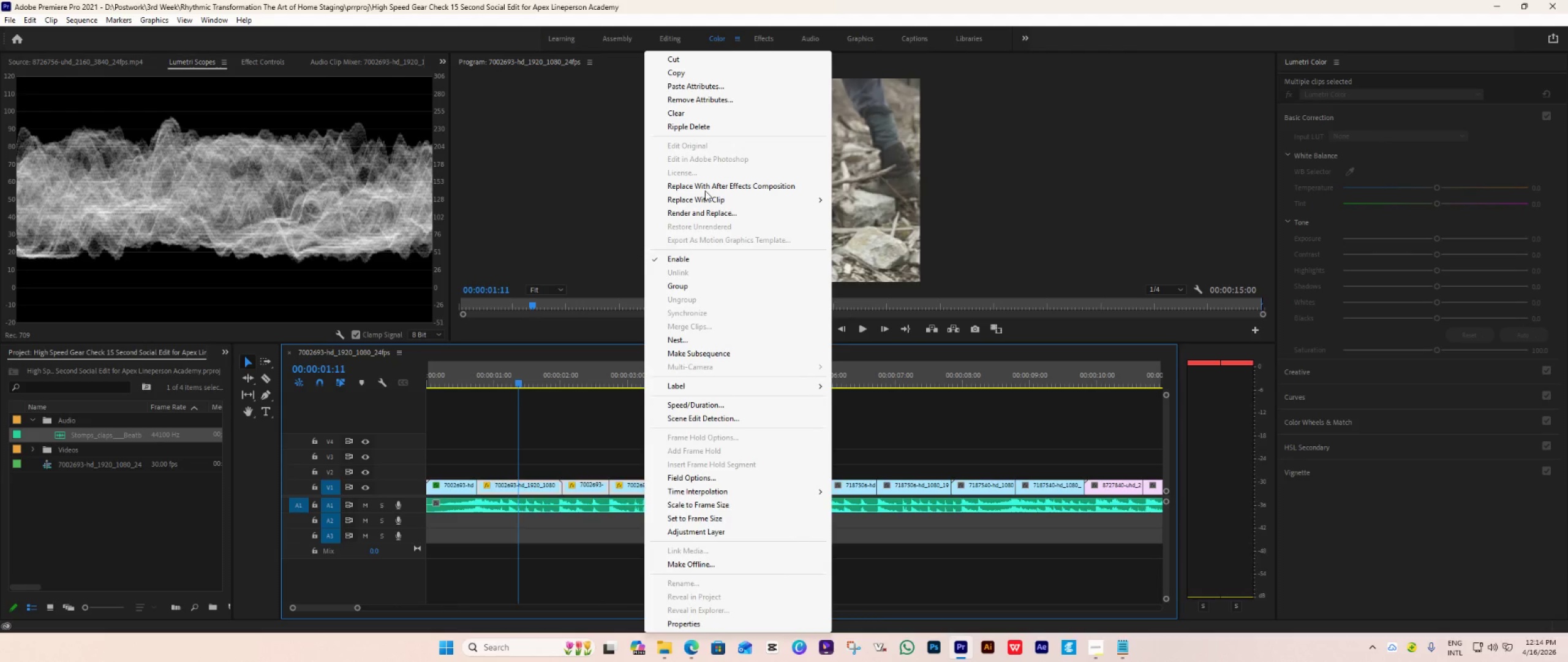 
left_click([696, 91])
 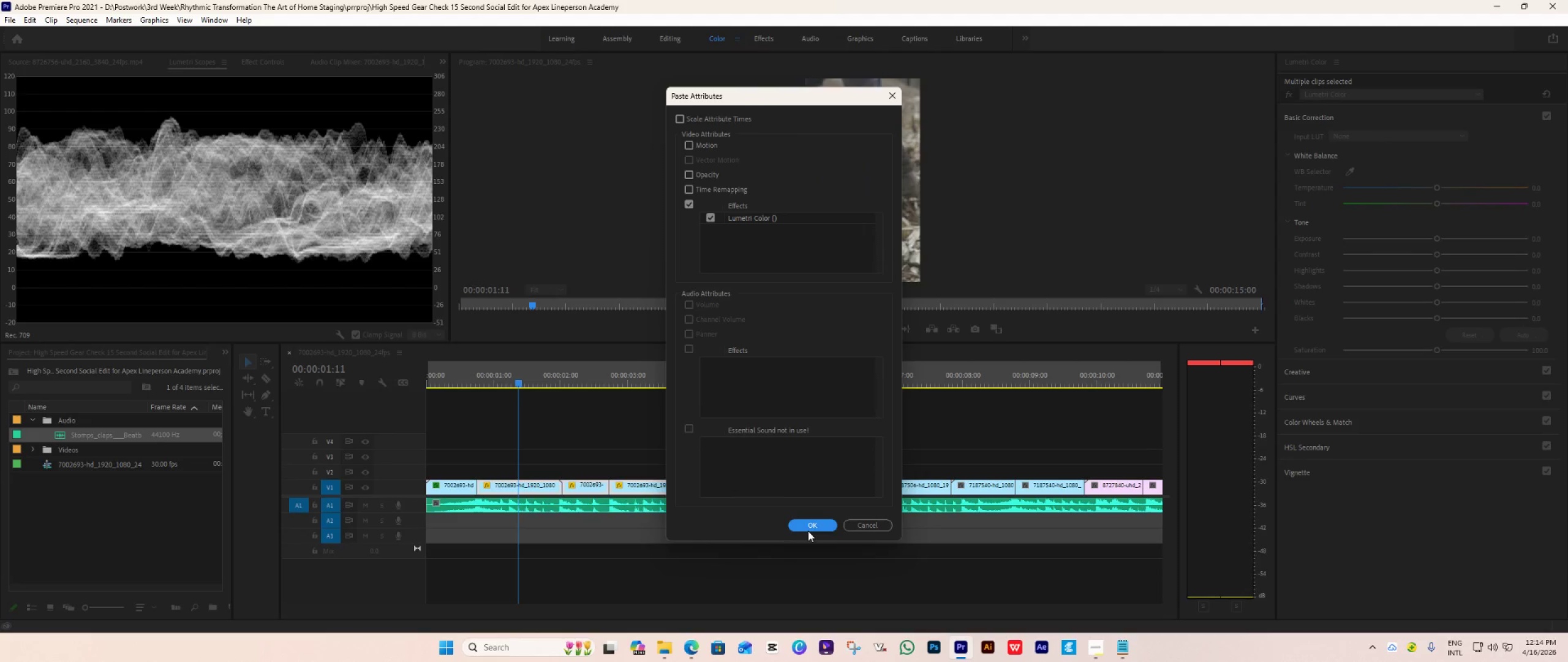 
left_click([808, 531])
 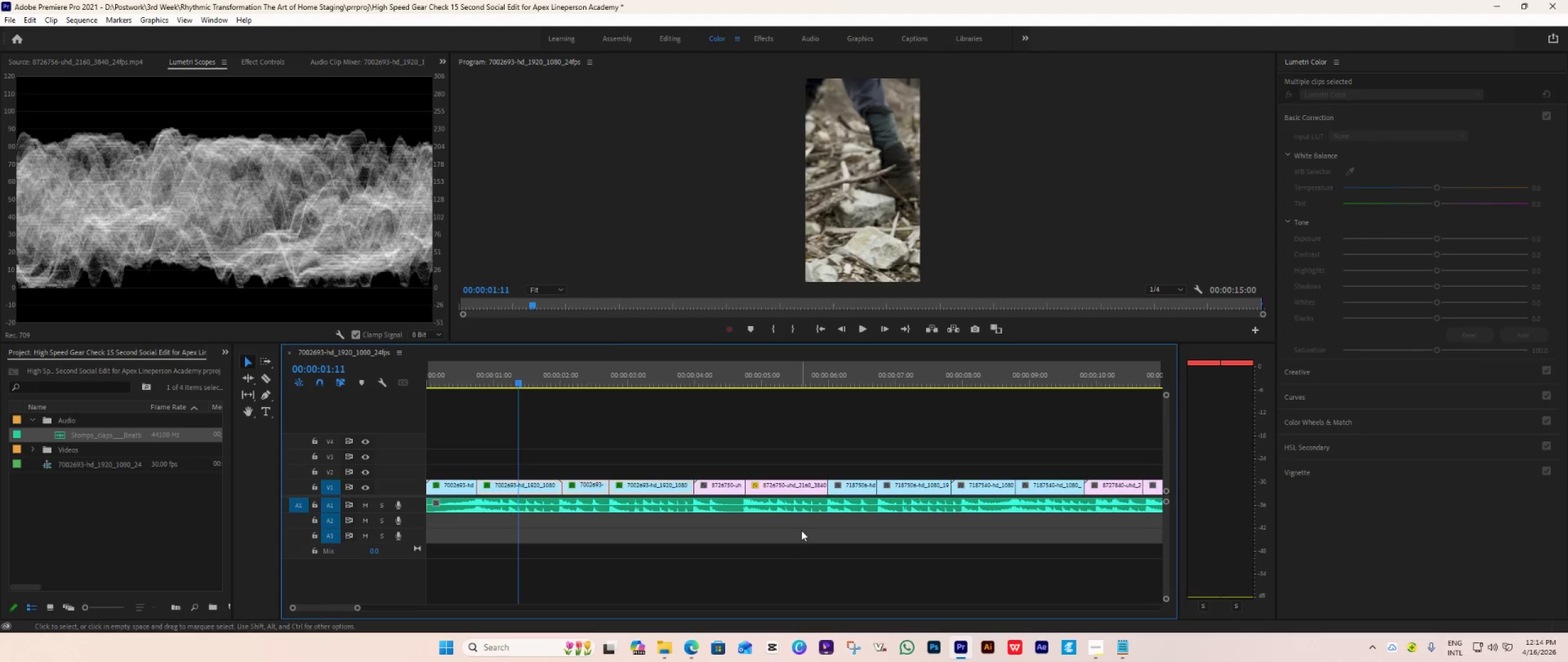 
key(Space)
 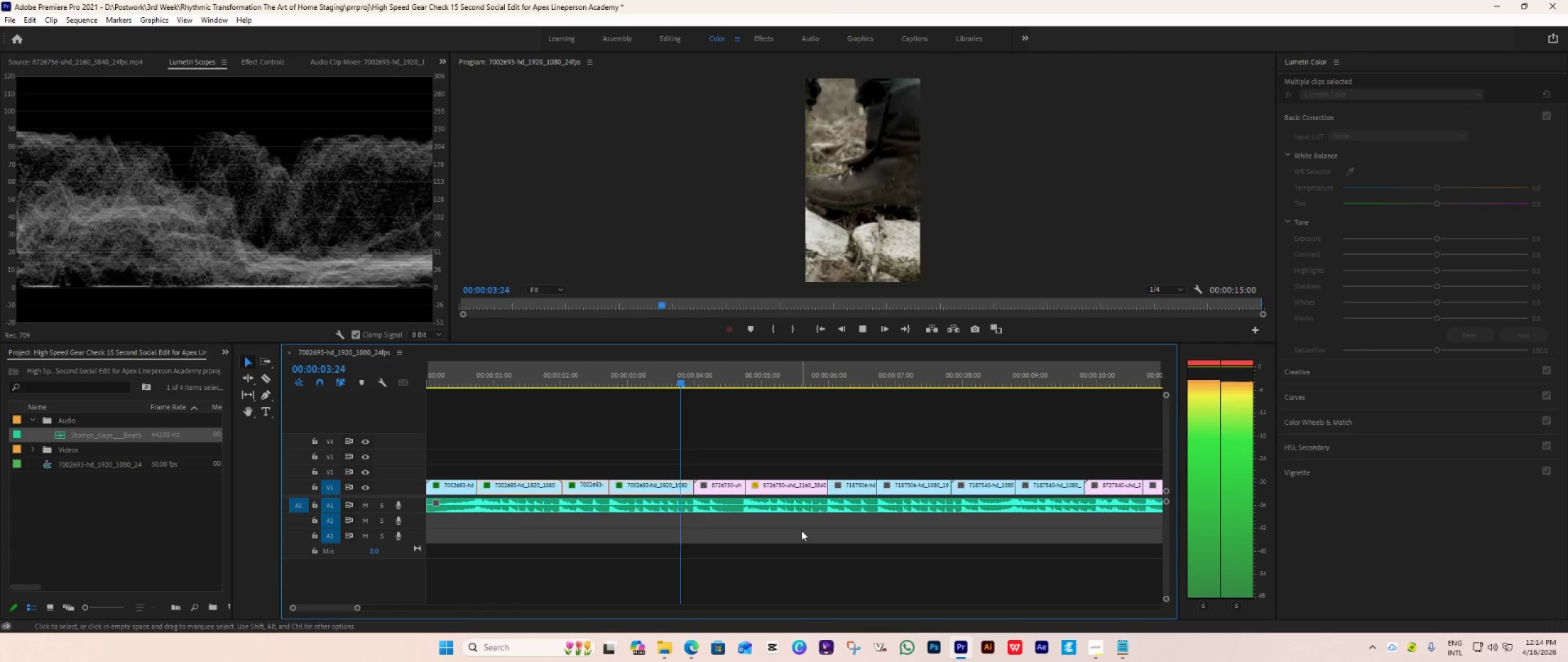 
key(Space)
 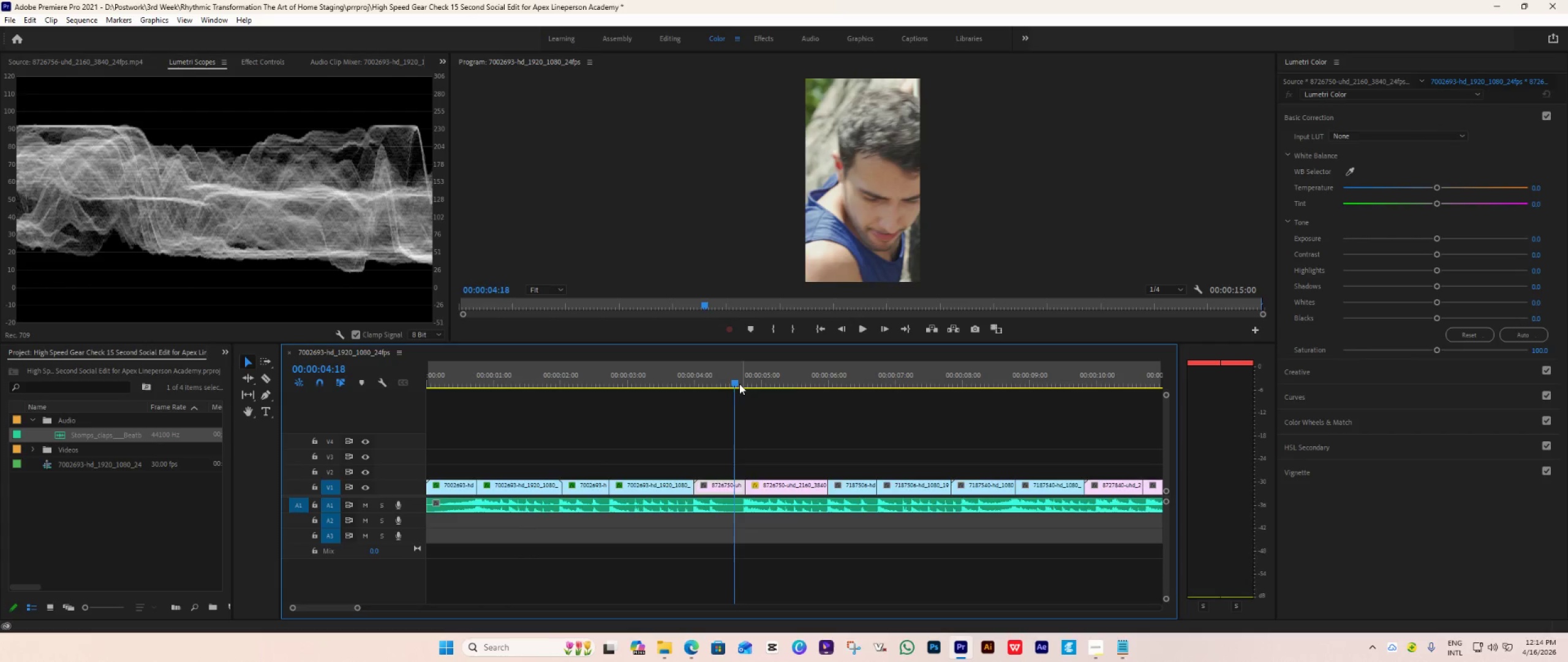 
left_click_drag(start_coordinate=[734, 385], to_coordinate=[729, 389])
 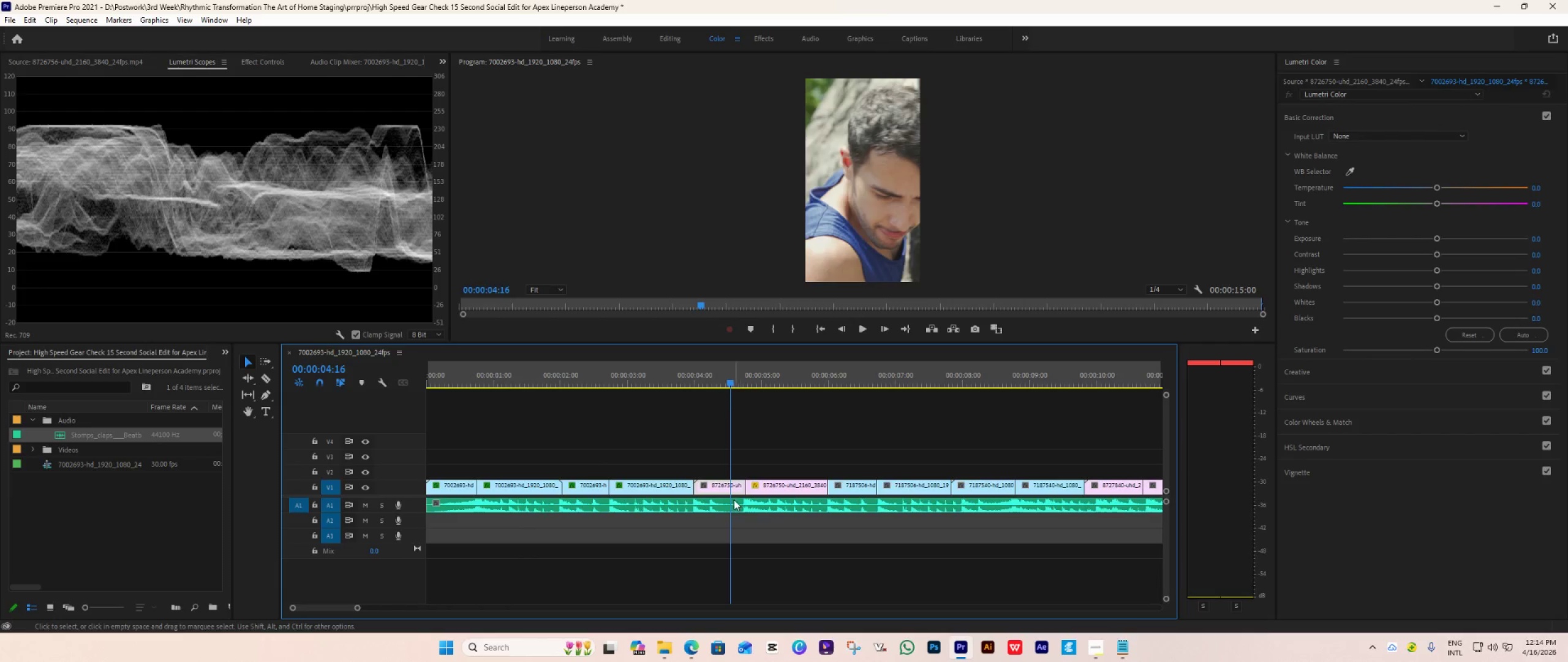 
left_click([727, 486])
 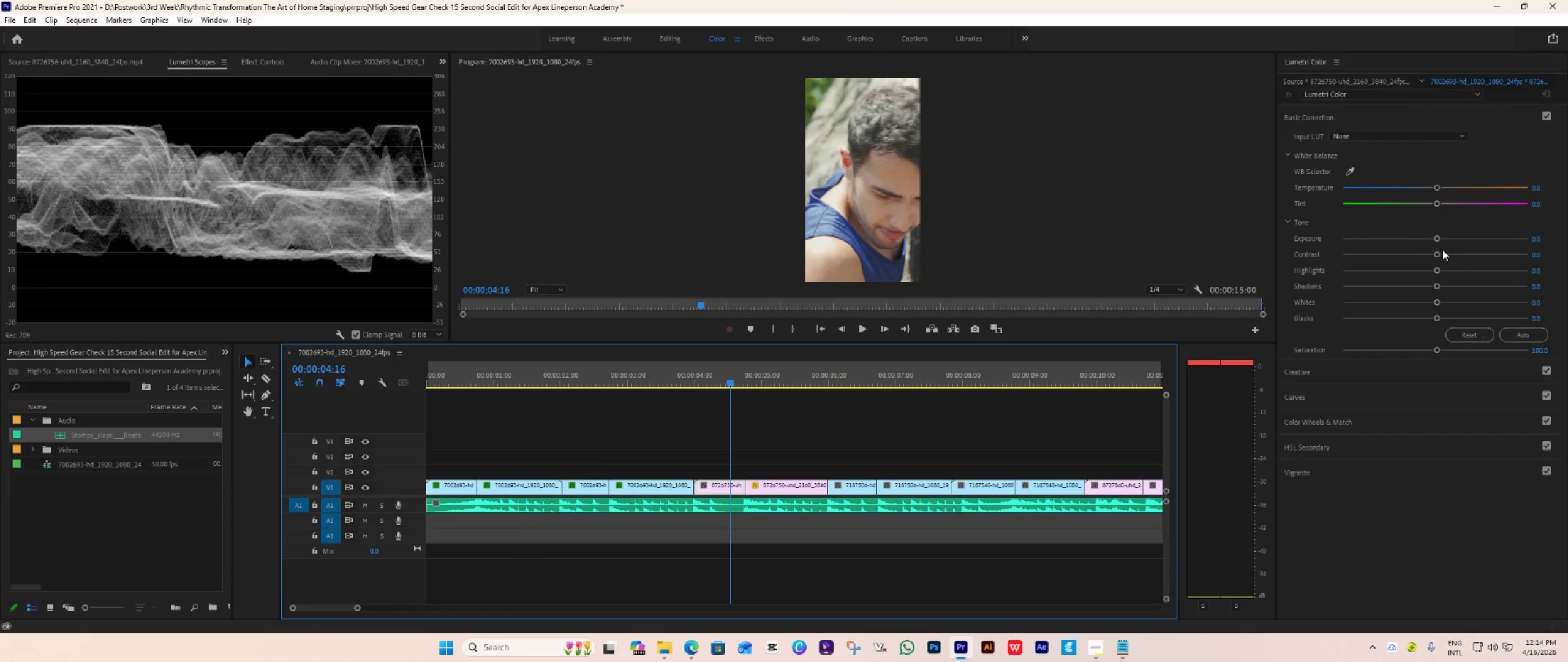 
left_click_drag(start_coordinate=[1439, 239], to_coordinate=[1425, 246])
 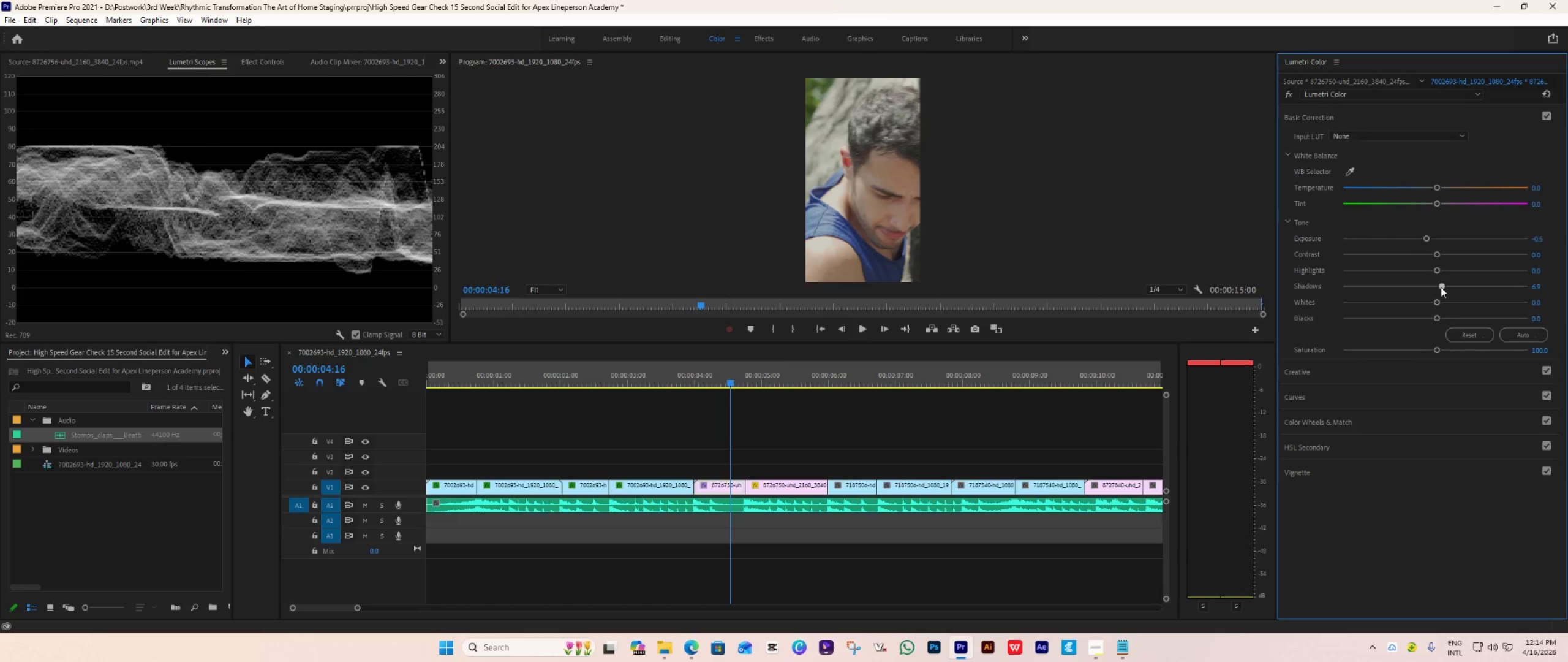 
left_click([1441, 287])
 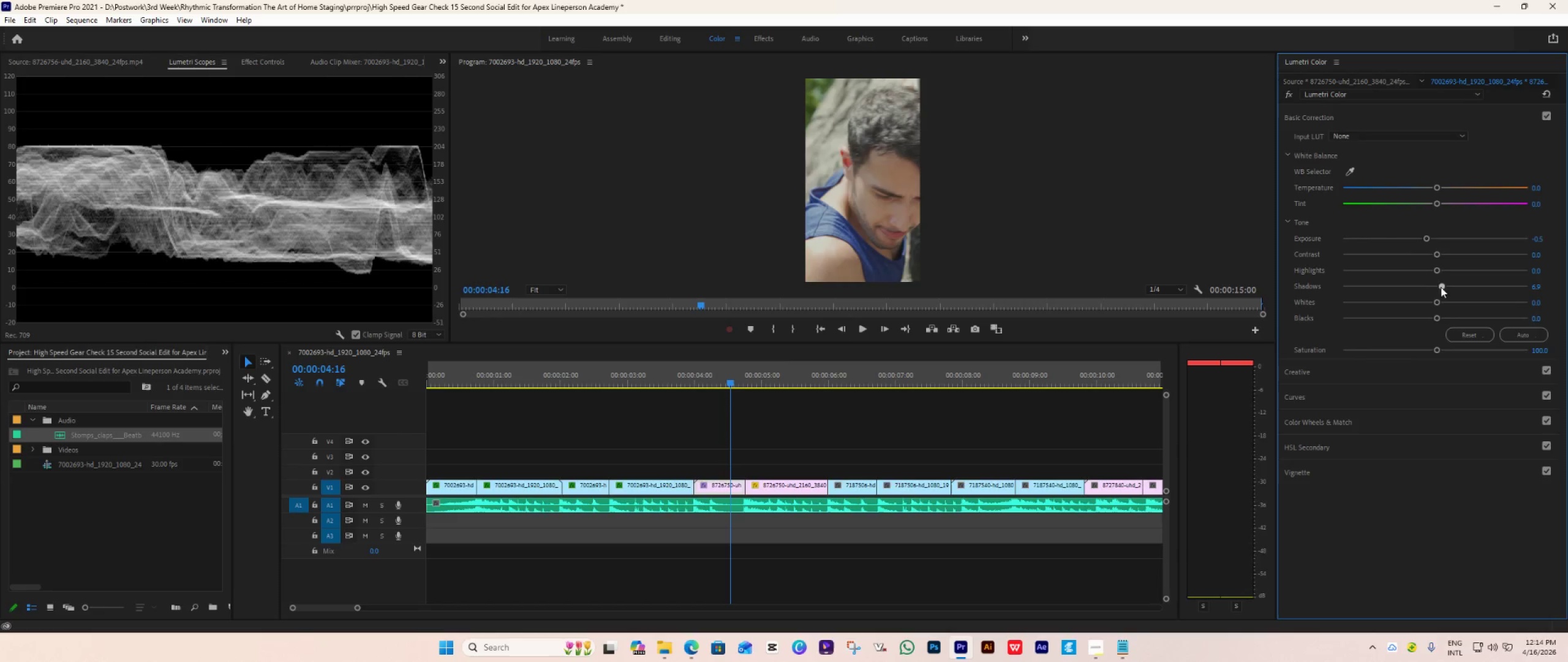 
double_click([1441, 287])
 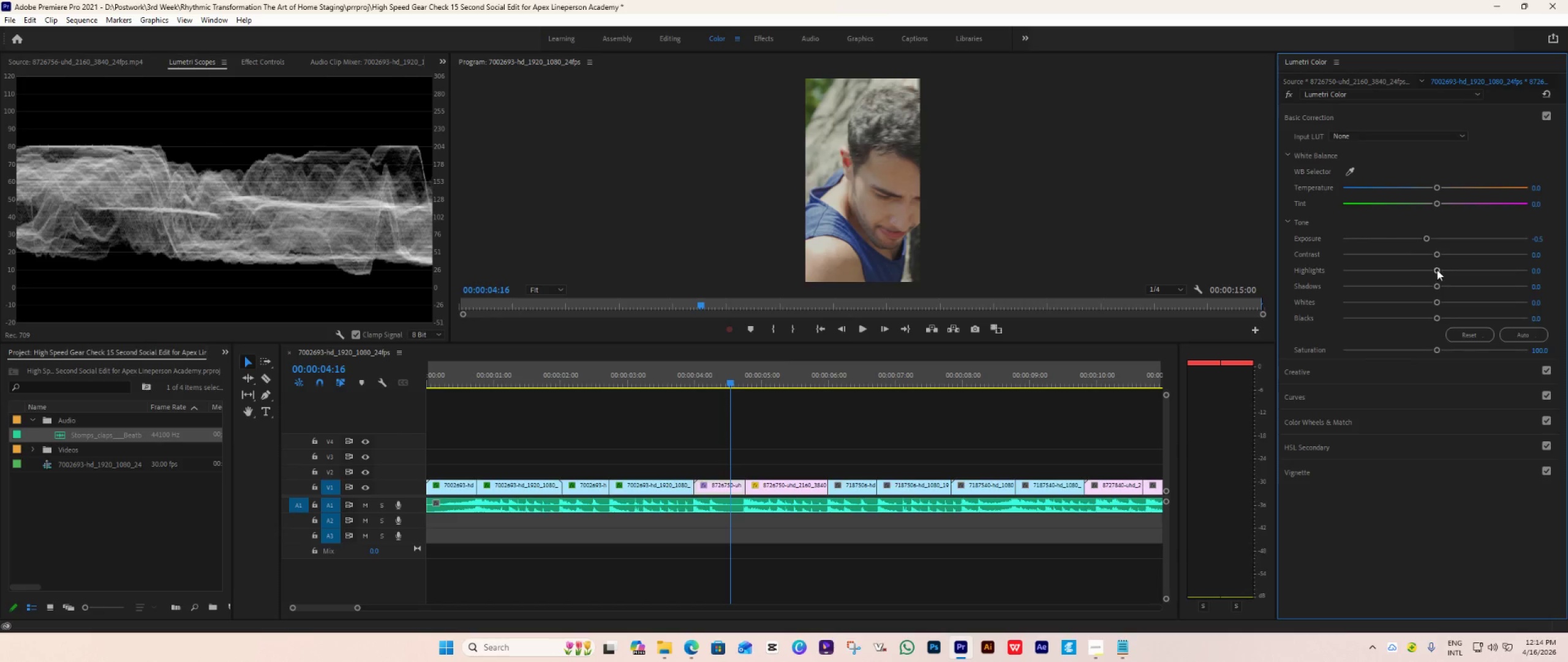 
left_click_drag(start_coordinate=[1438, 268], to_coordinate=[1504, 270])
 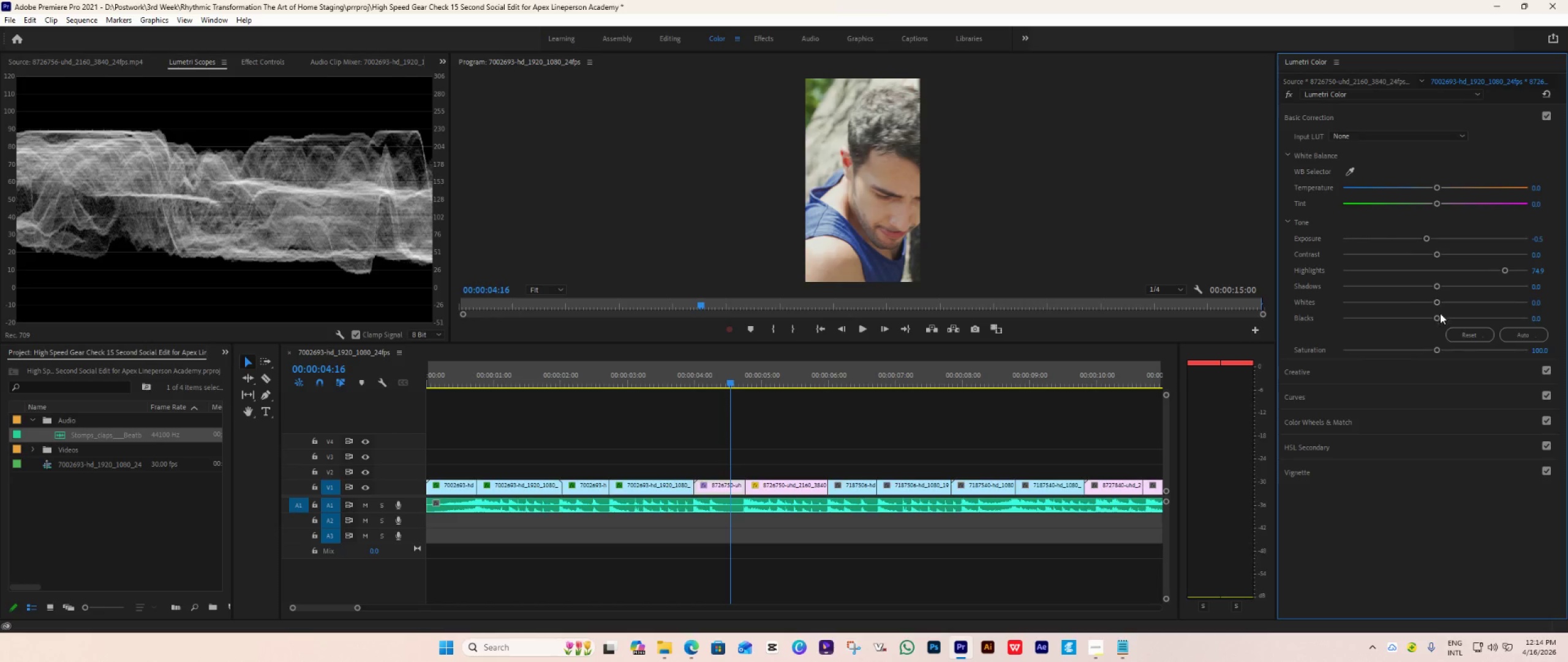 
left_click_drag(start_coordinate=[1438, 318], to_coordinate=[1386, 324])
 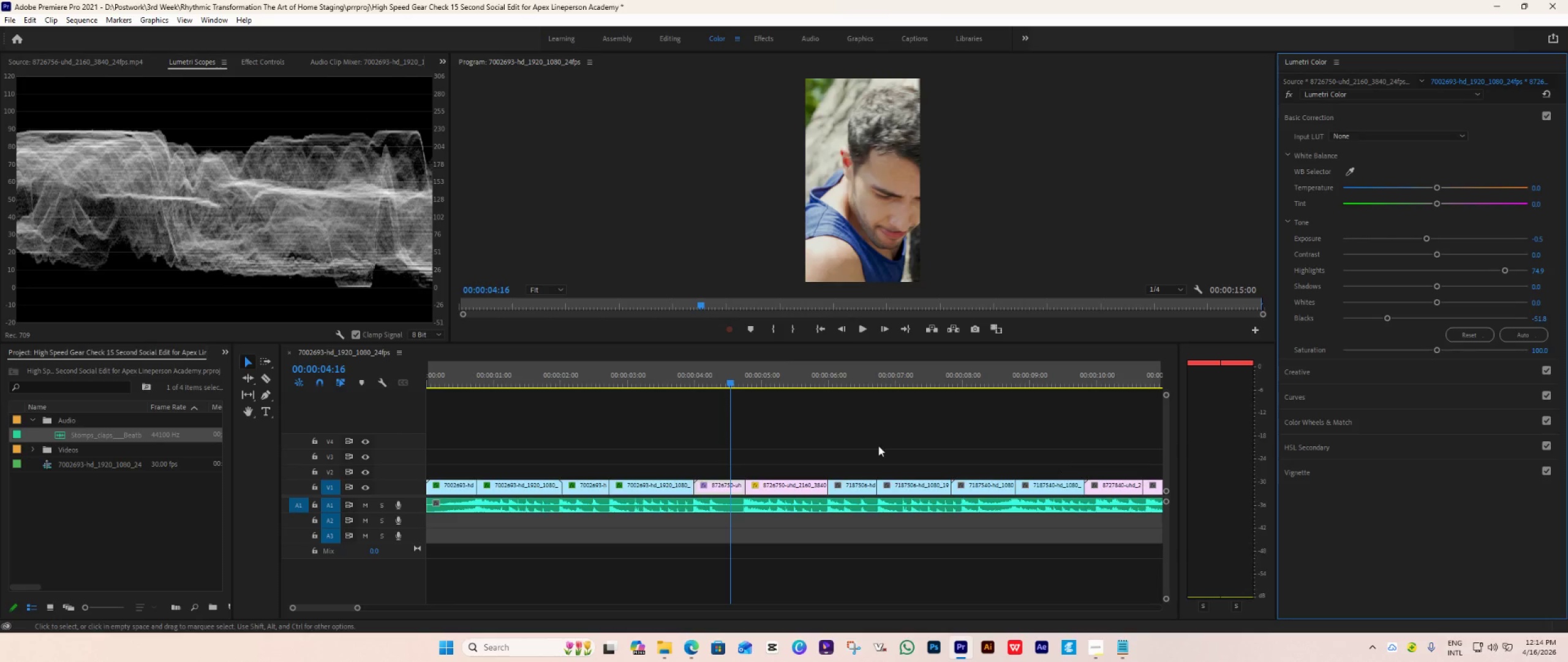 
key(Space)
 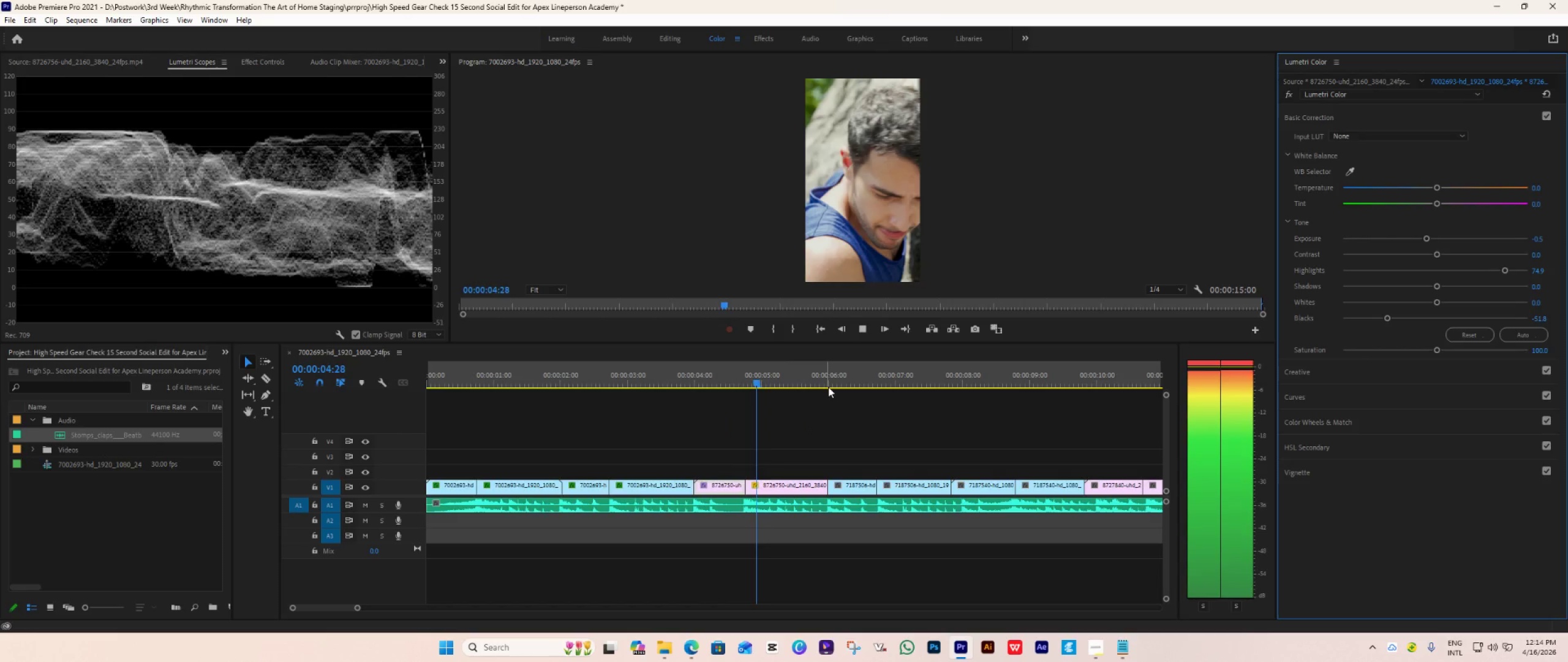 
key(Space)
 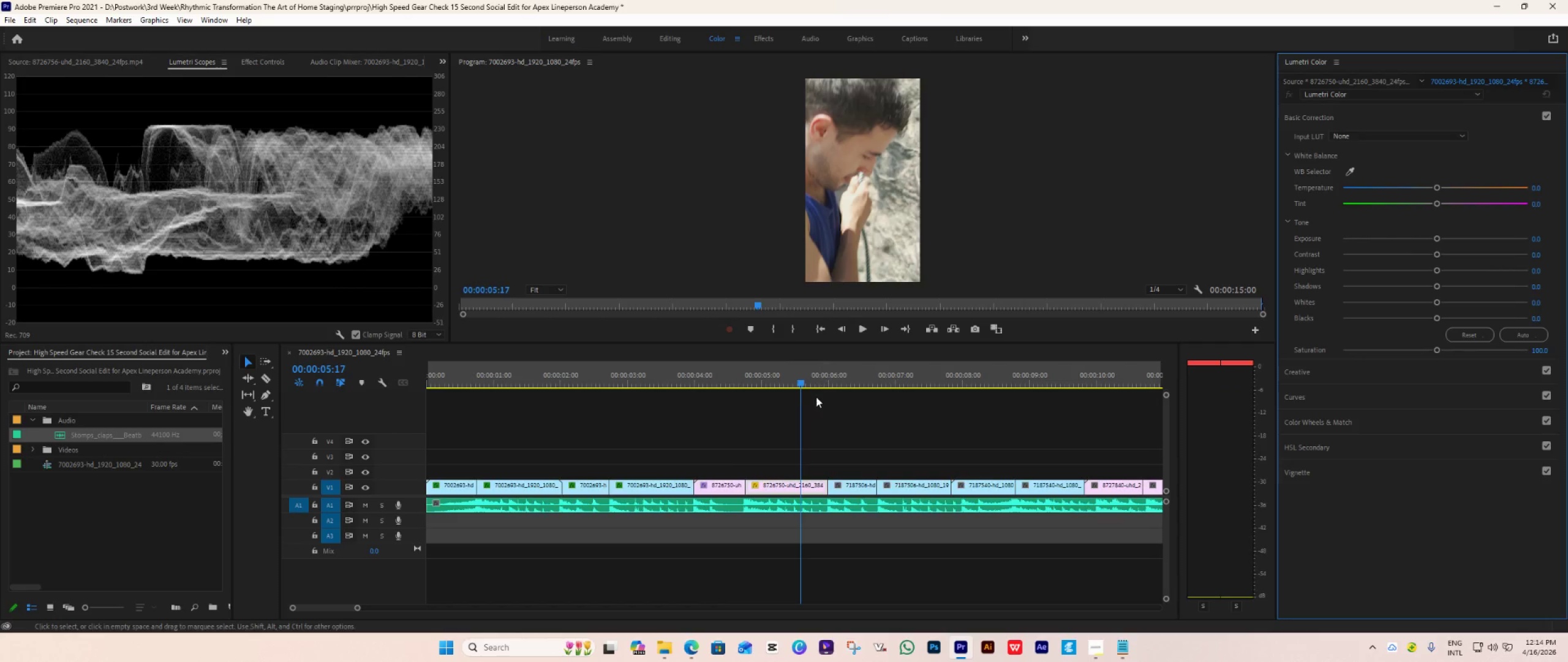 
left_click_drag(start_coordinate=[800, 382], to_coordinate=[780, 399])
 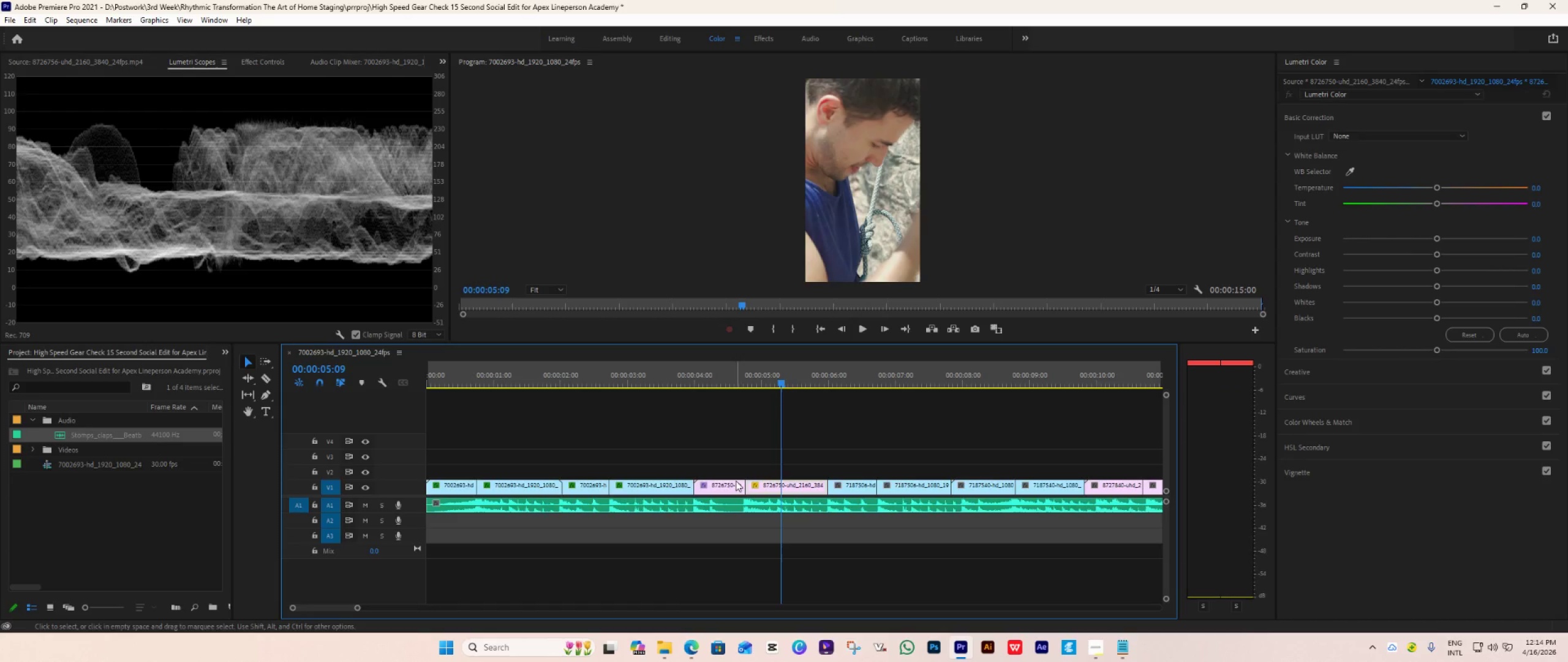 
left_click([731, 487])
 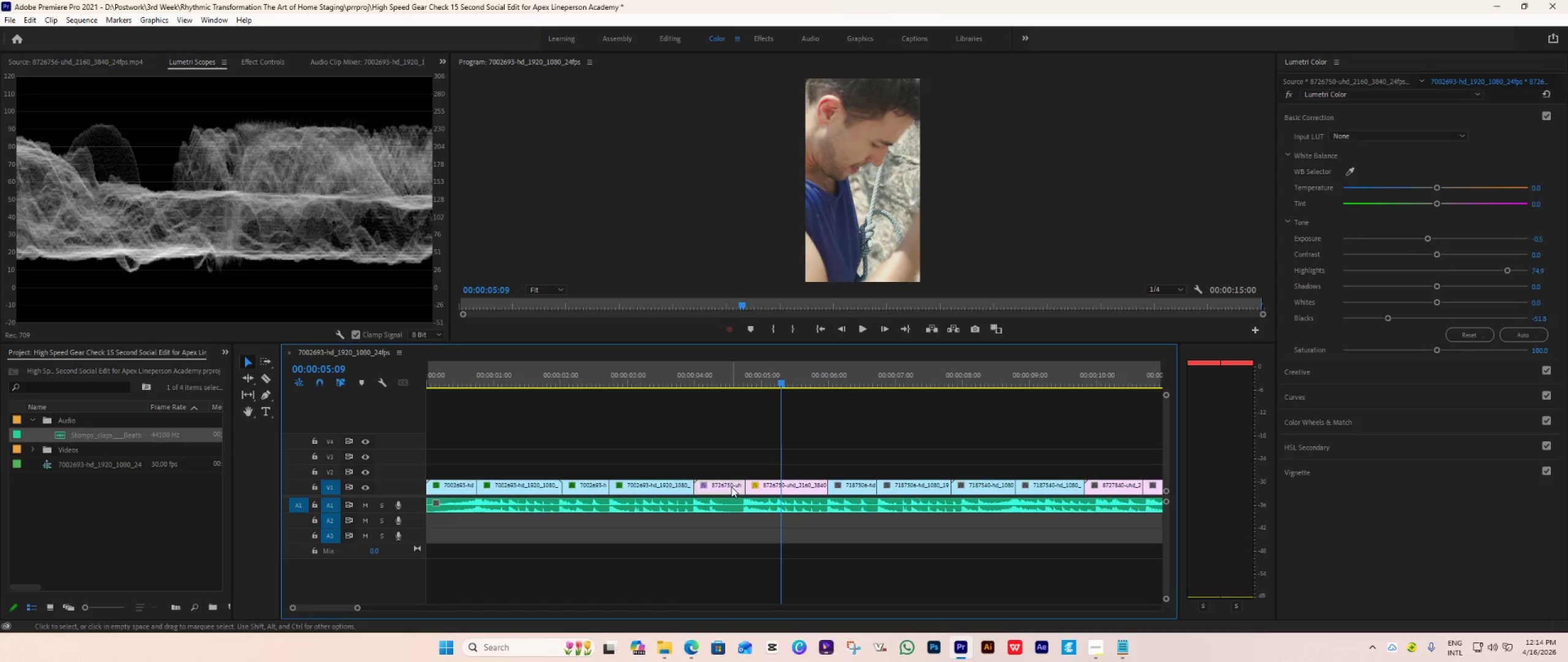 
right_click([731, 487])
 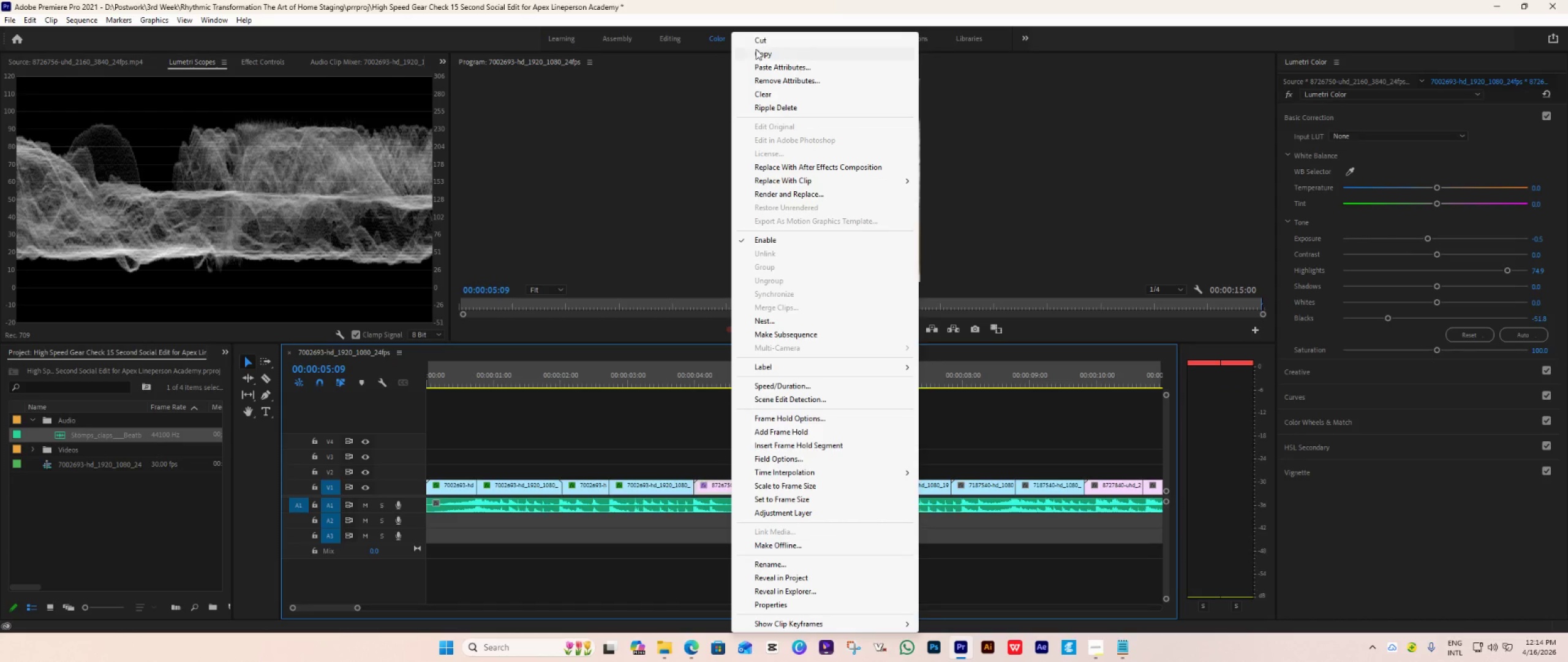 
left_click([767, 52])
 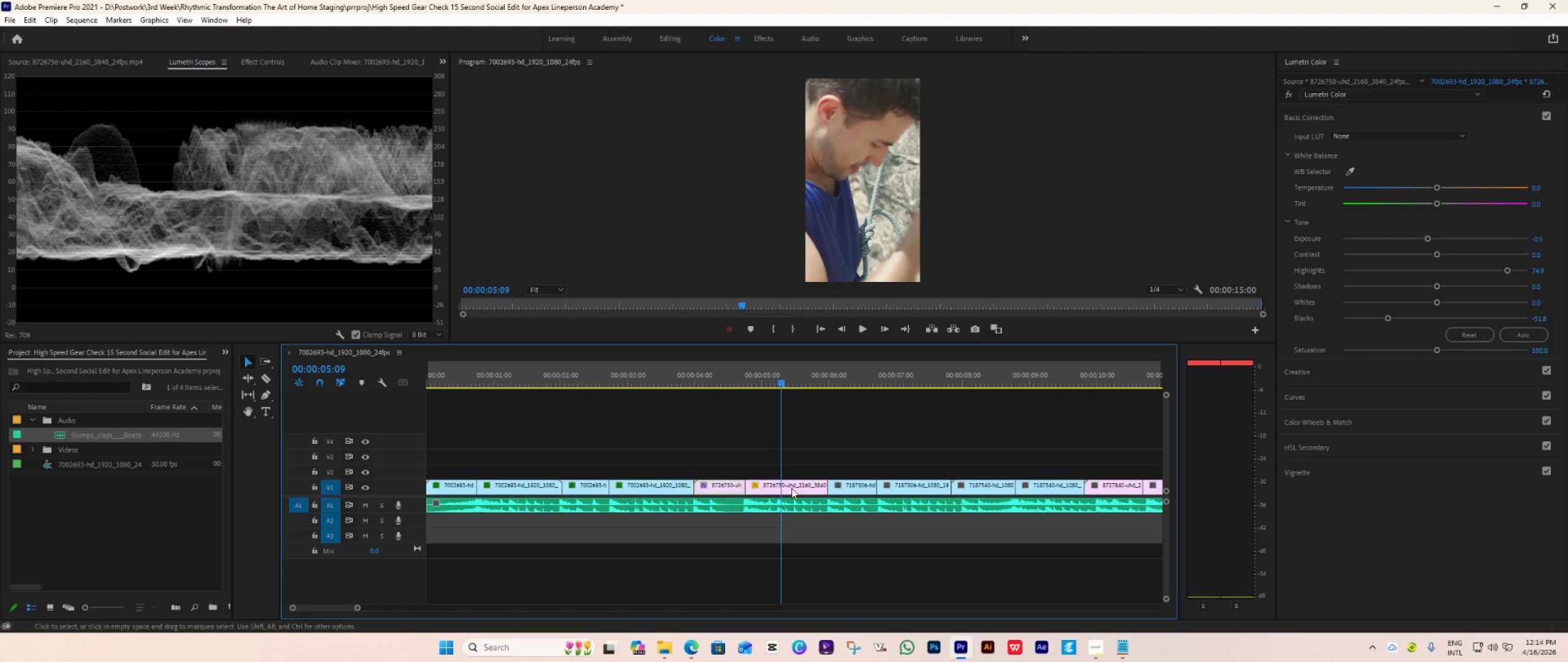 
right_click([793, 486])
 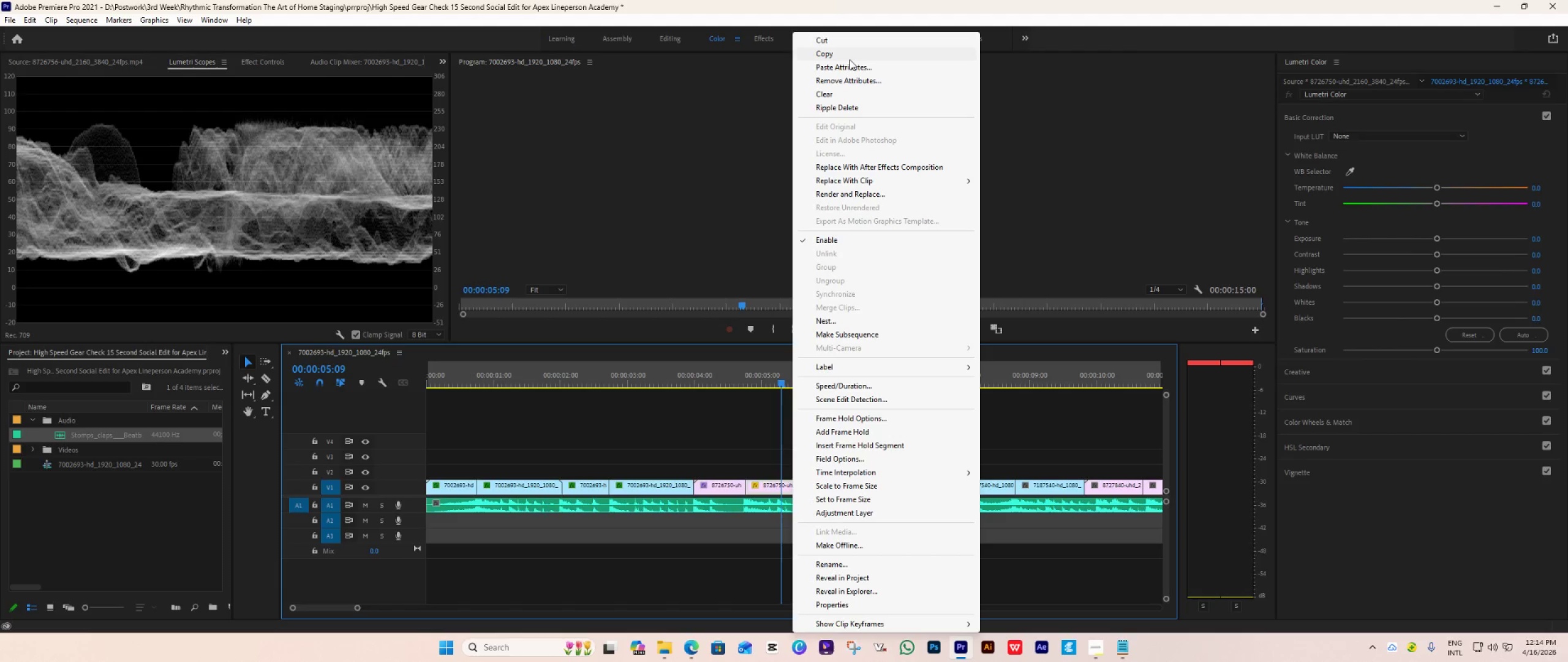 
left_click([850, 64])
 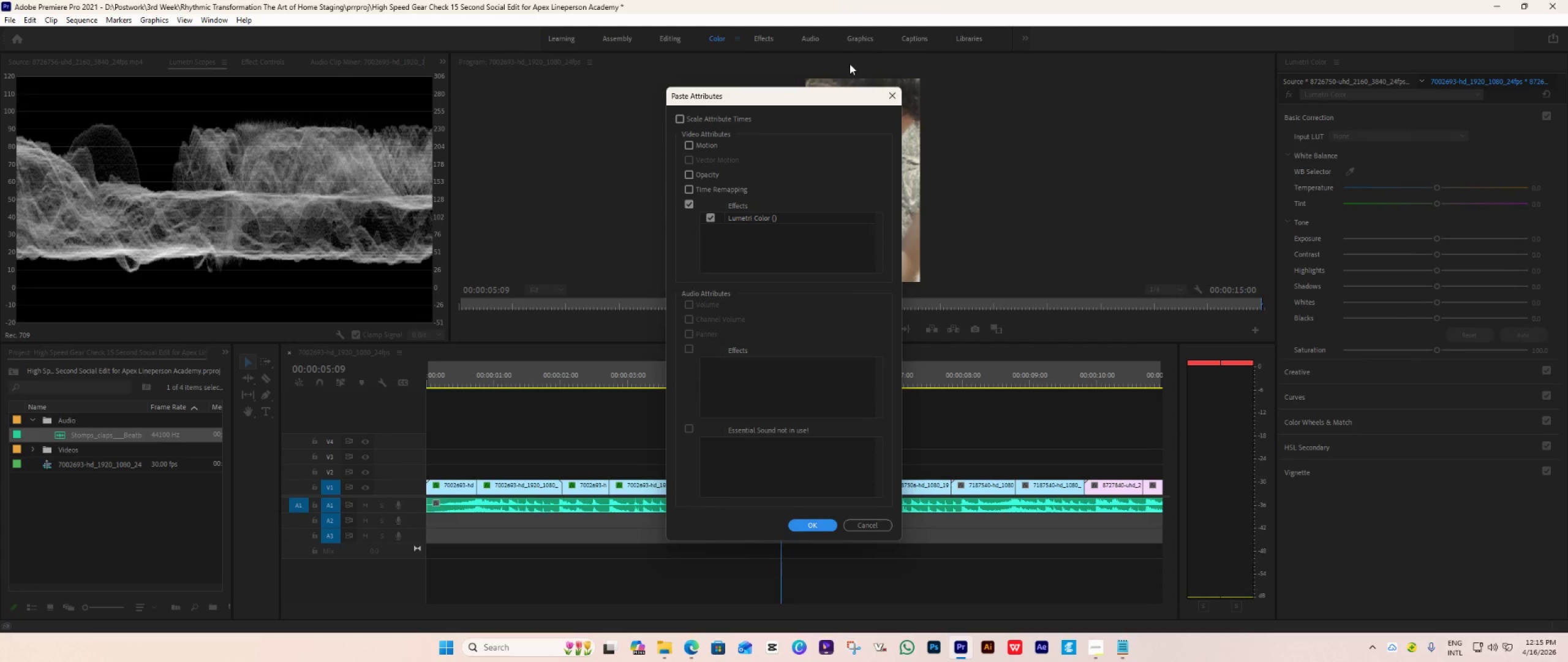 
key(Enter)
 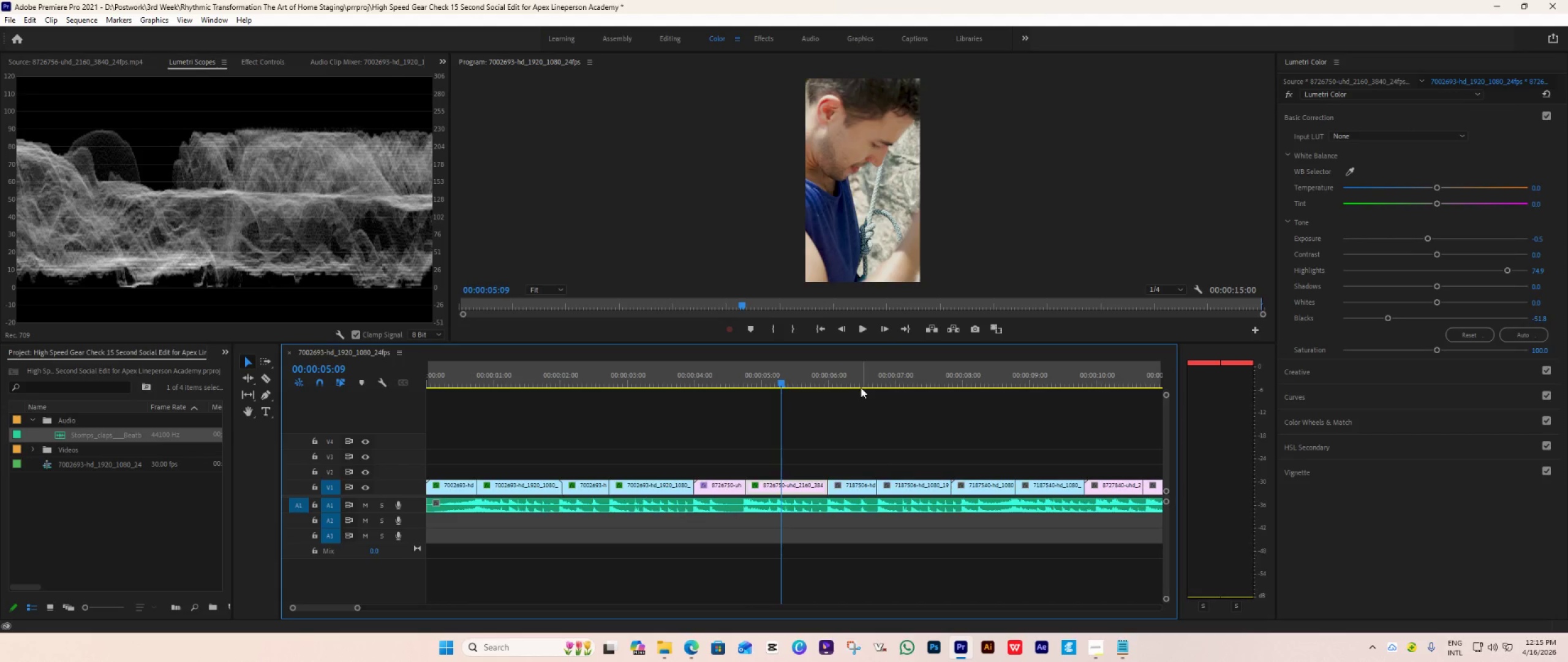 
left_click([857, 384])
 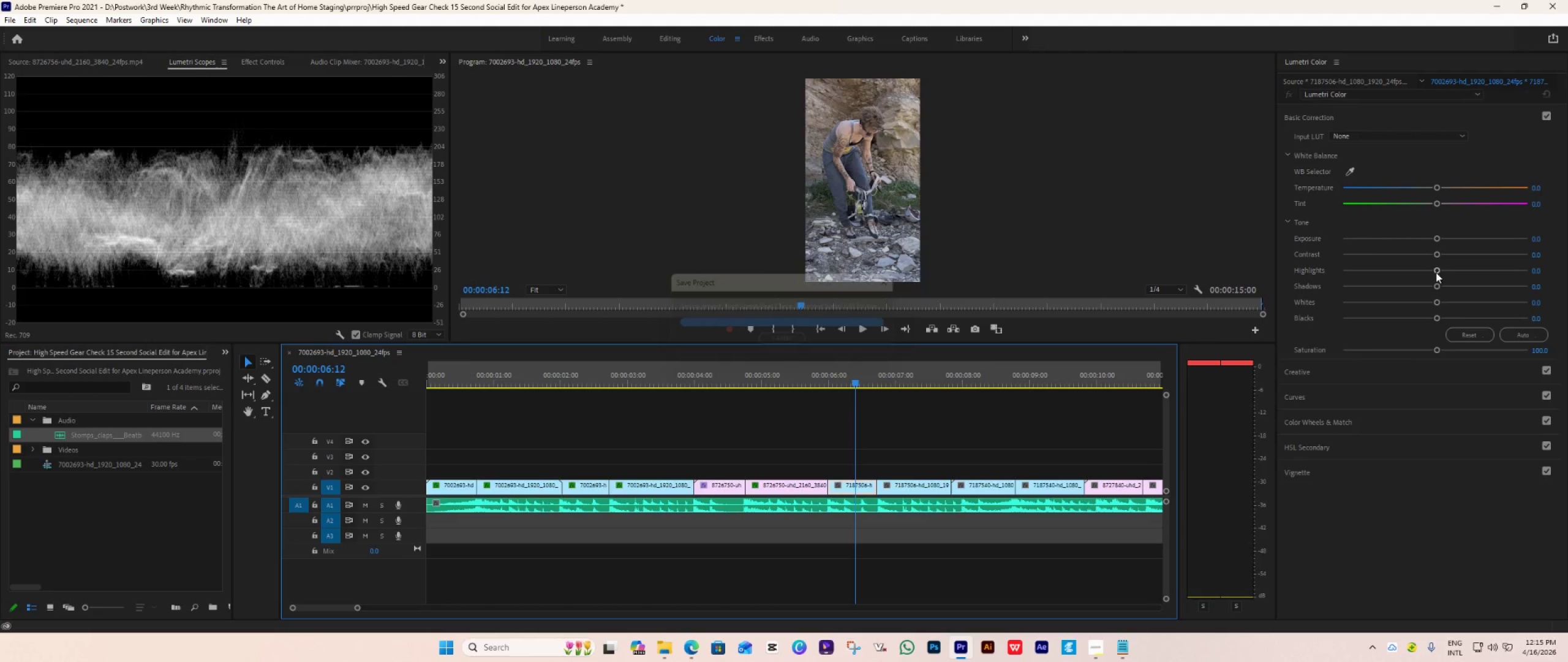 
left_click_drag(start_coordinate=[1436, 270], to_coordinate=[1553, 302])
 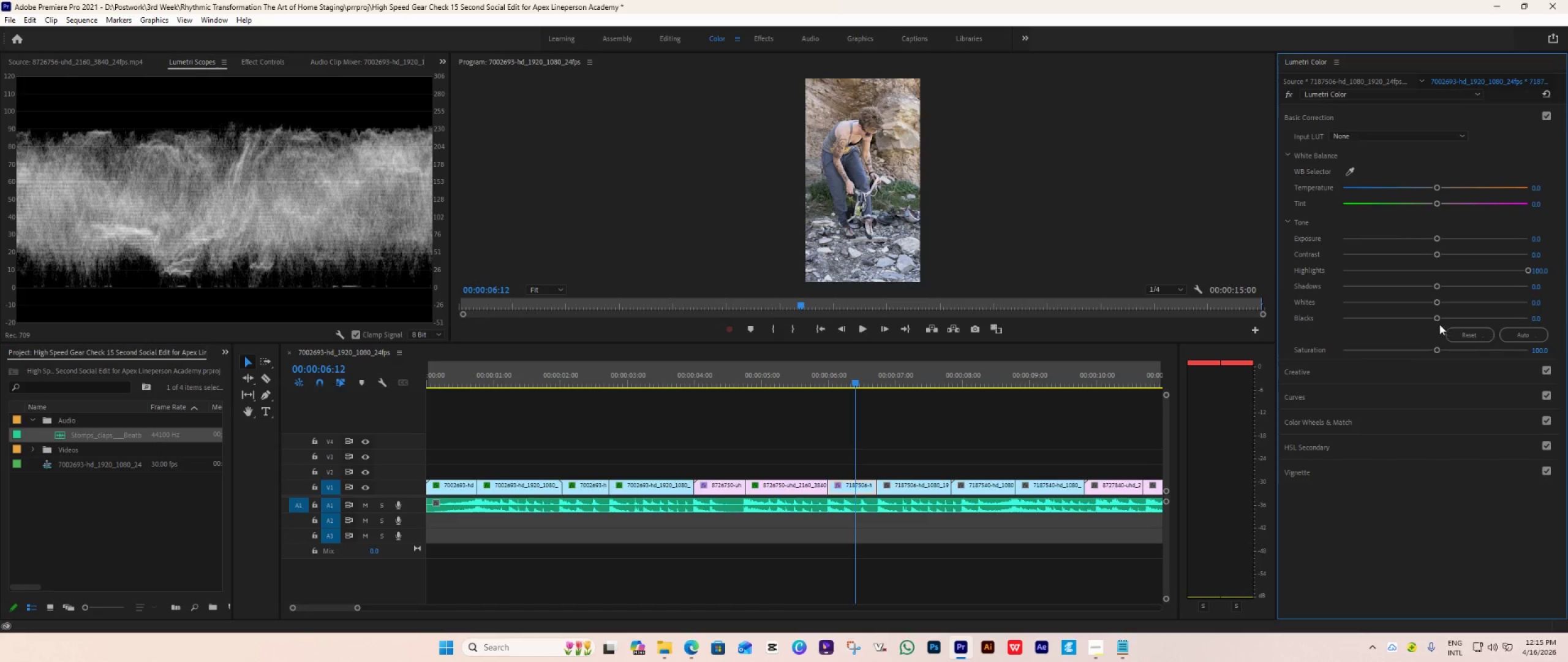 
left_click_drag(start_coordinate=[1436, 314], to_coordinate=[1429, 319])
 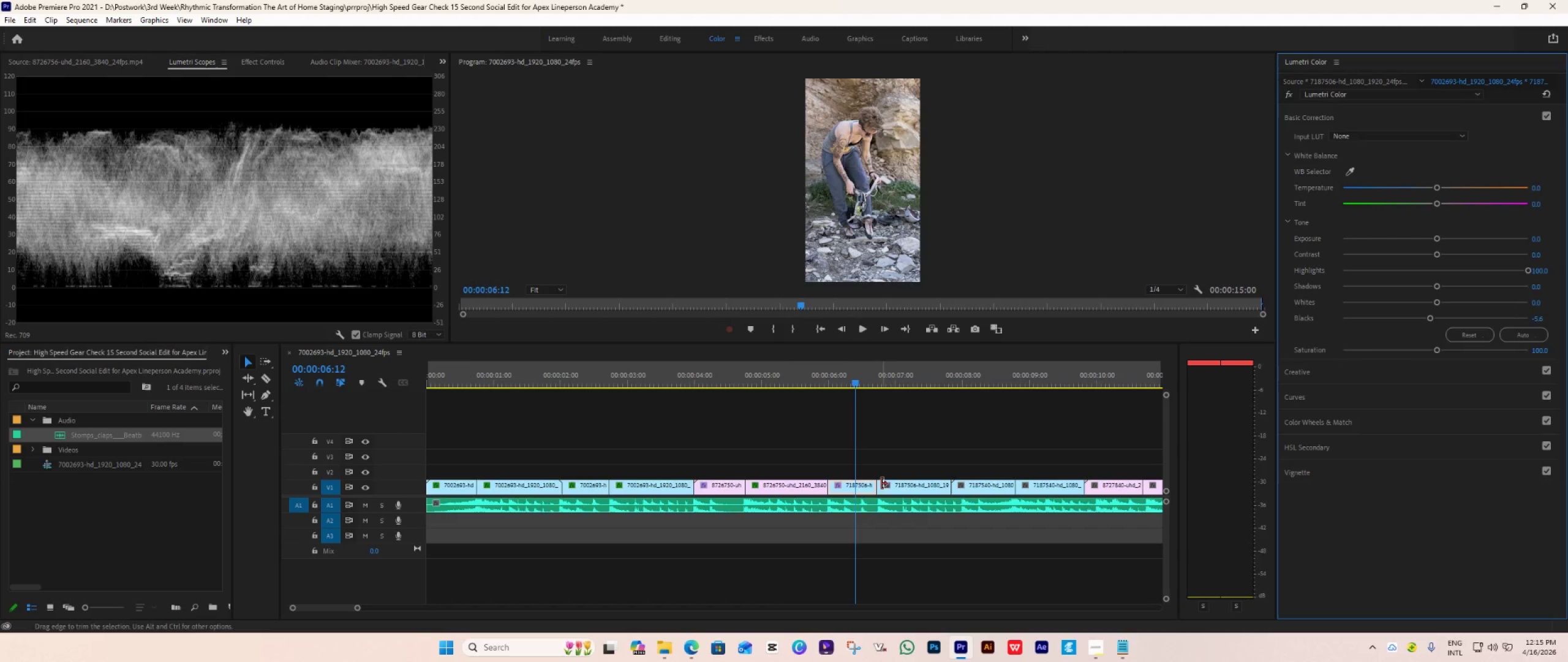 
key(Space)
 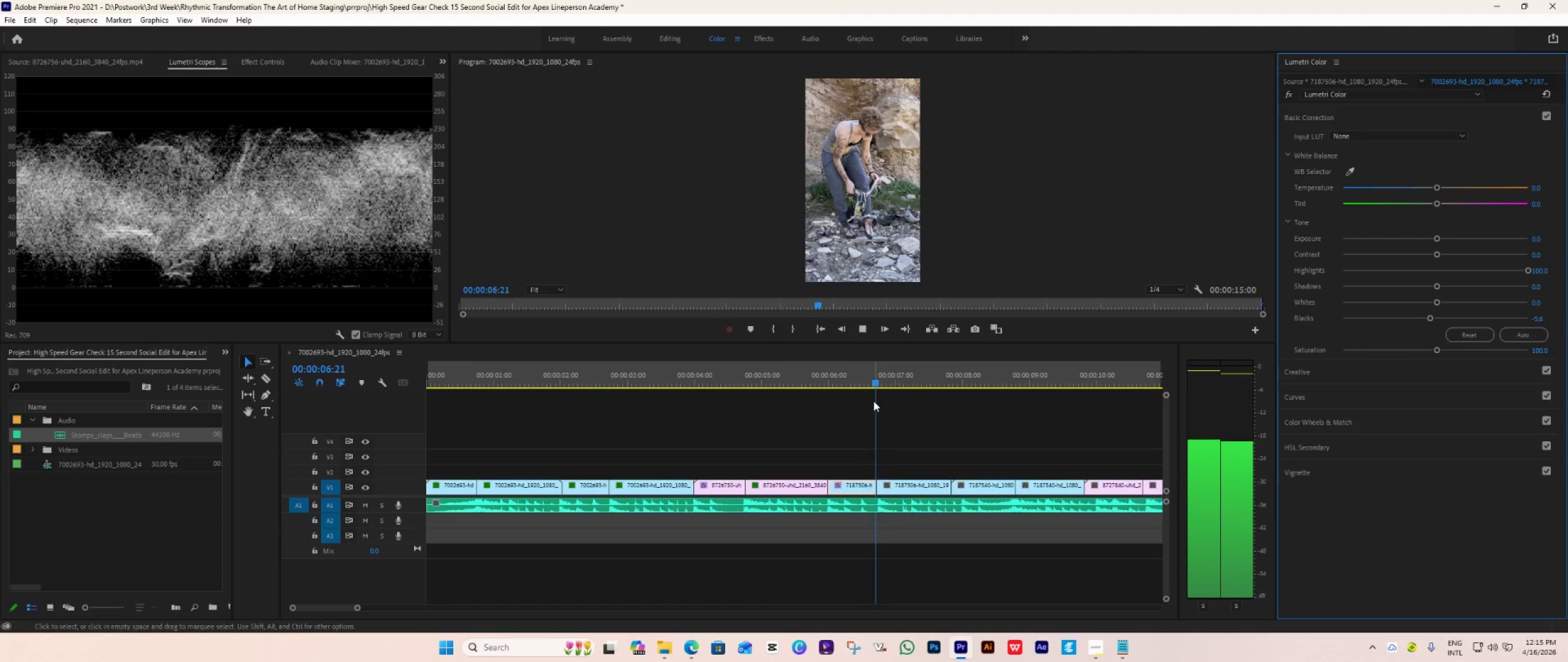 
key(Space)
 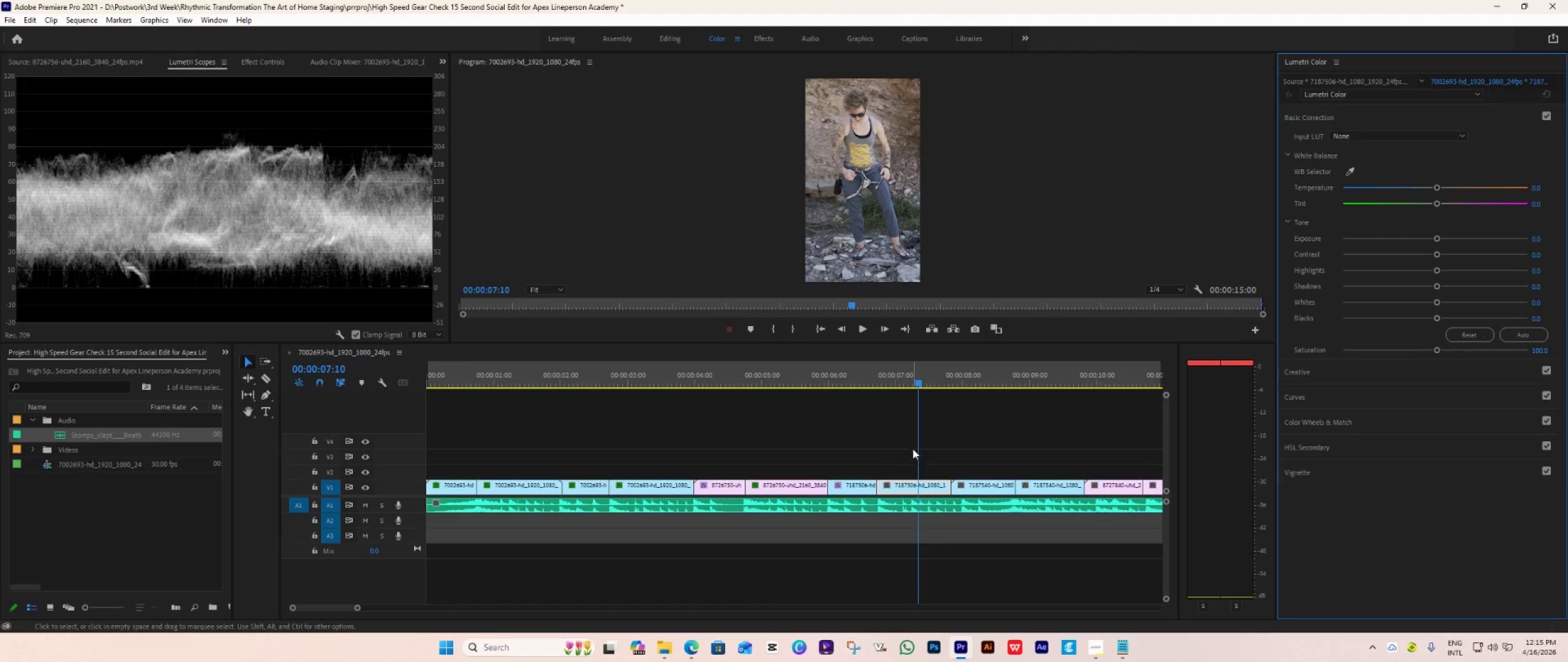 
left_click_drag(start_coordinate=[924, 386], to_coordinate=[983, 405])
 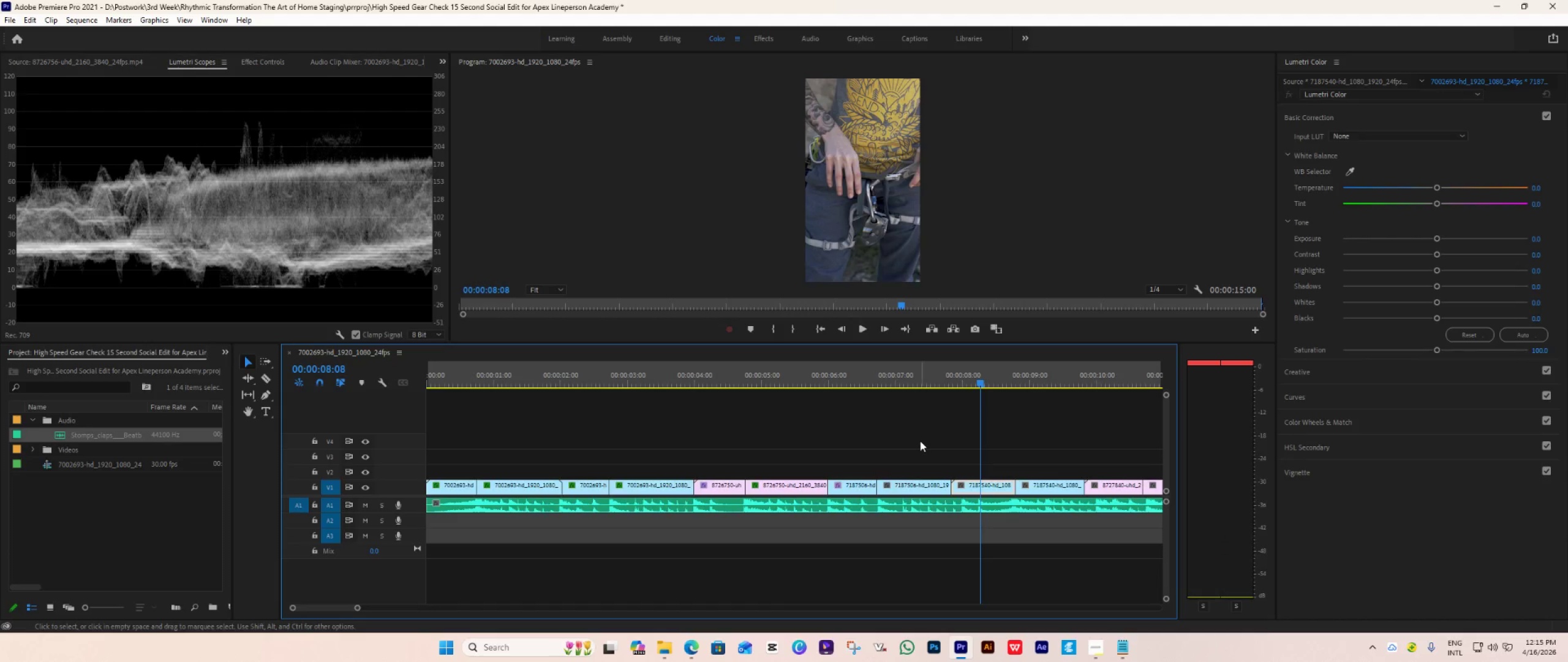 
left_click_drag(start_coordinate=[919, 442], to_coordinate=[1054, 492])
 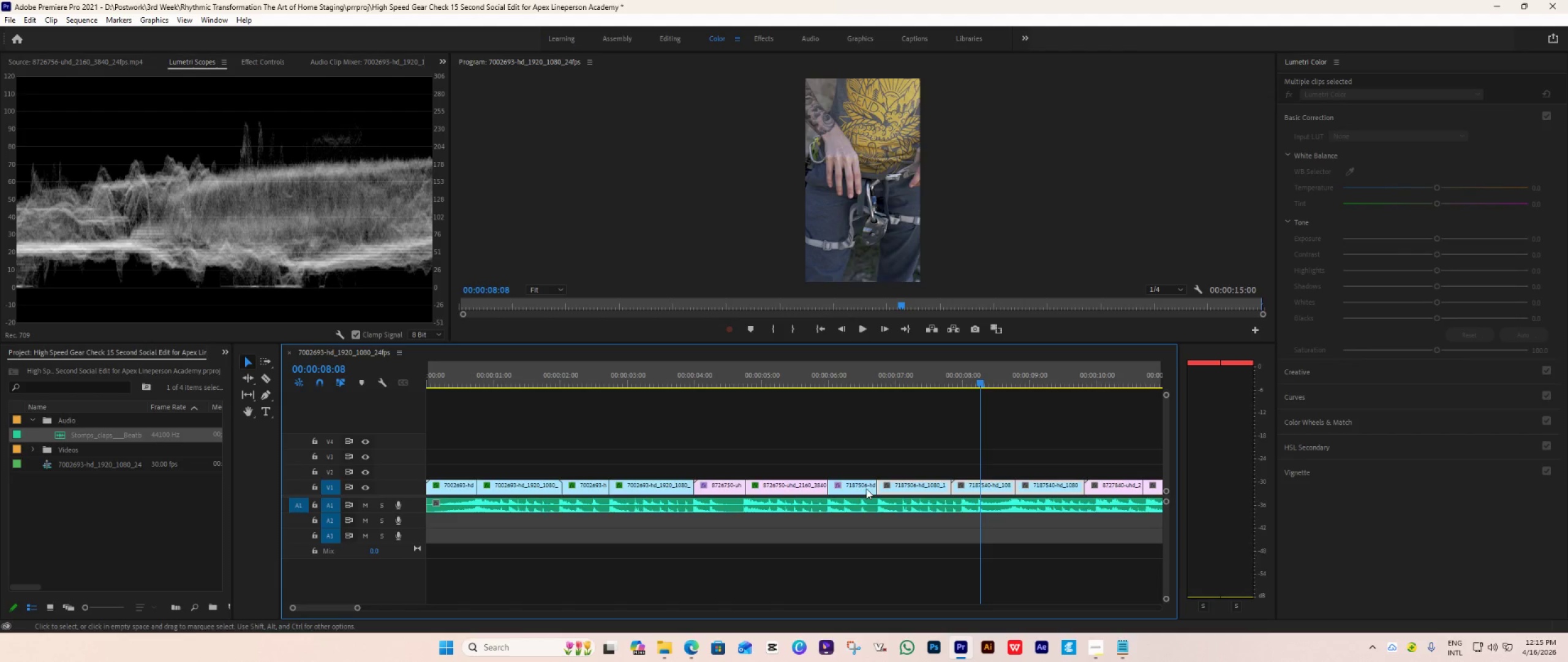 
left_click([856, 486])
 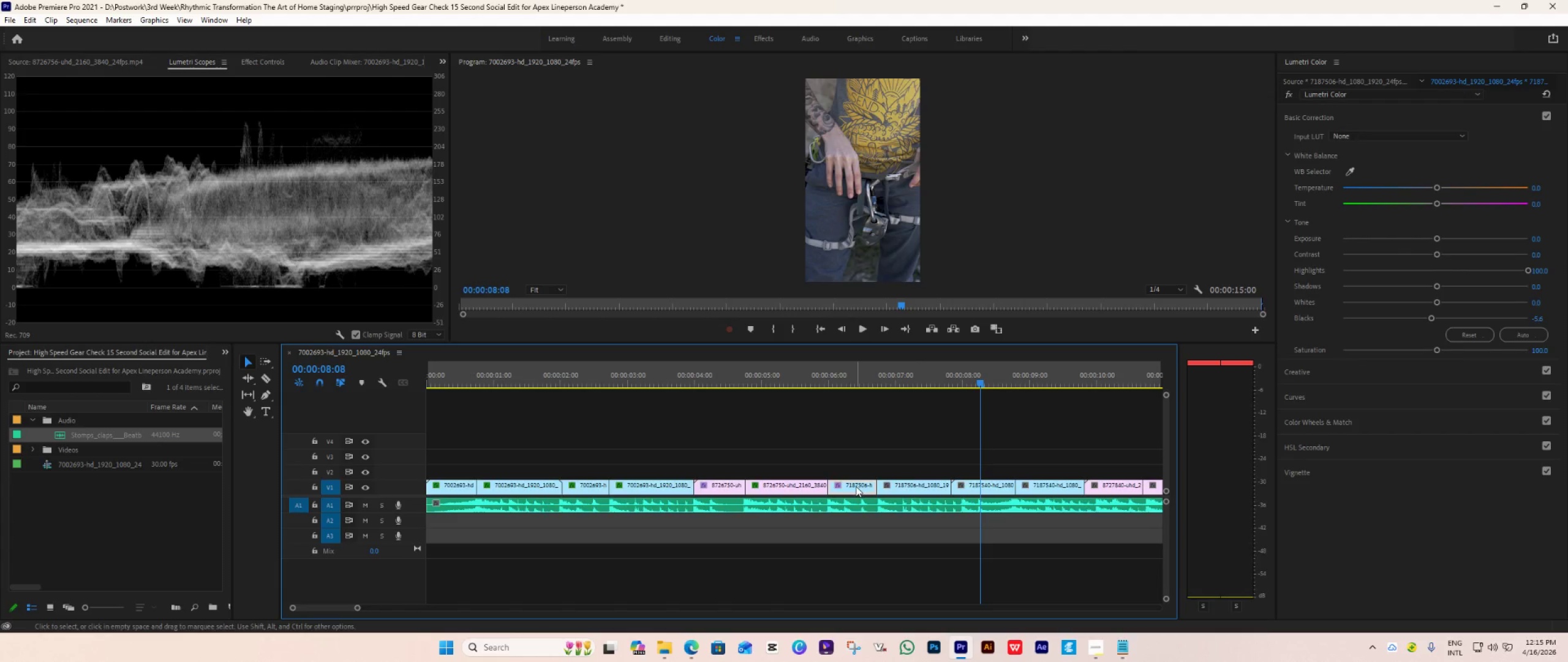 
key(Control+C)
 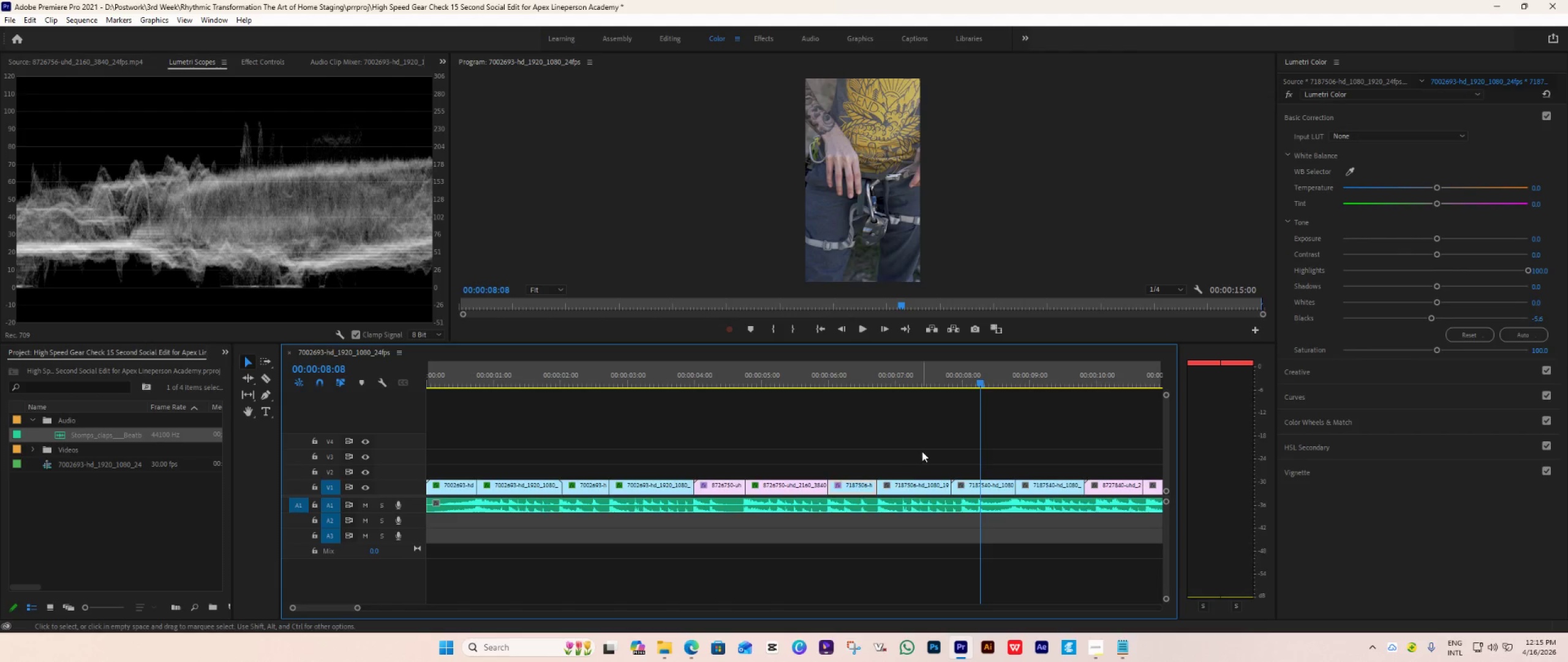 
left_click_drag(start_coordinate=[922, 451], to_coordinate=[1055, 490])
 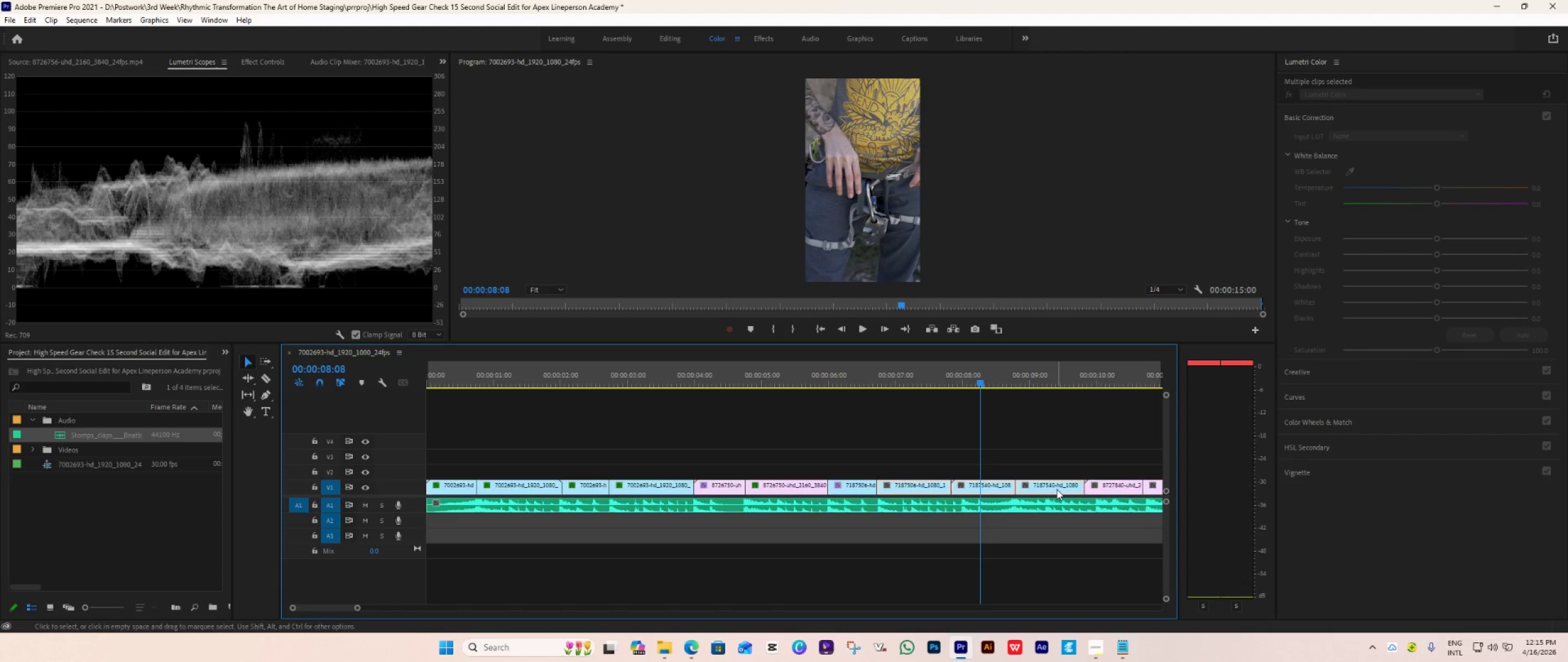 
right_click([1057, 489])
 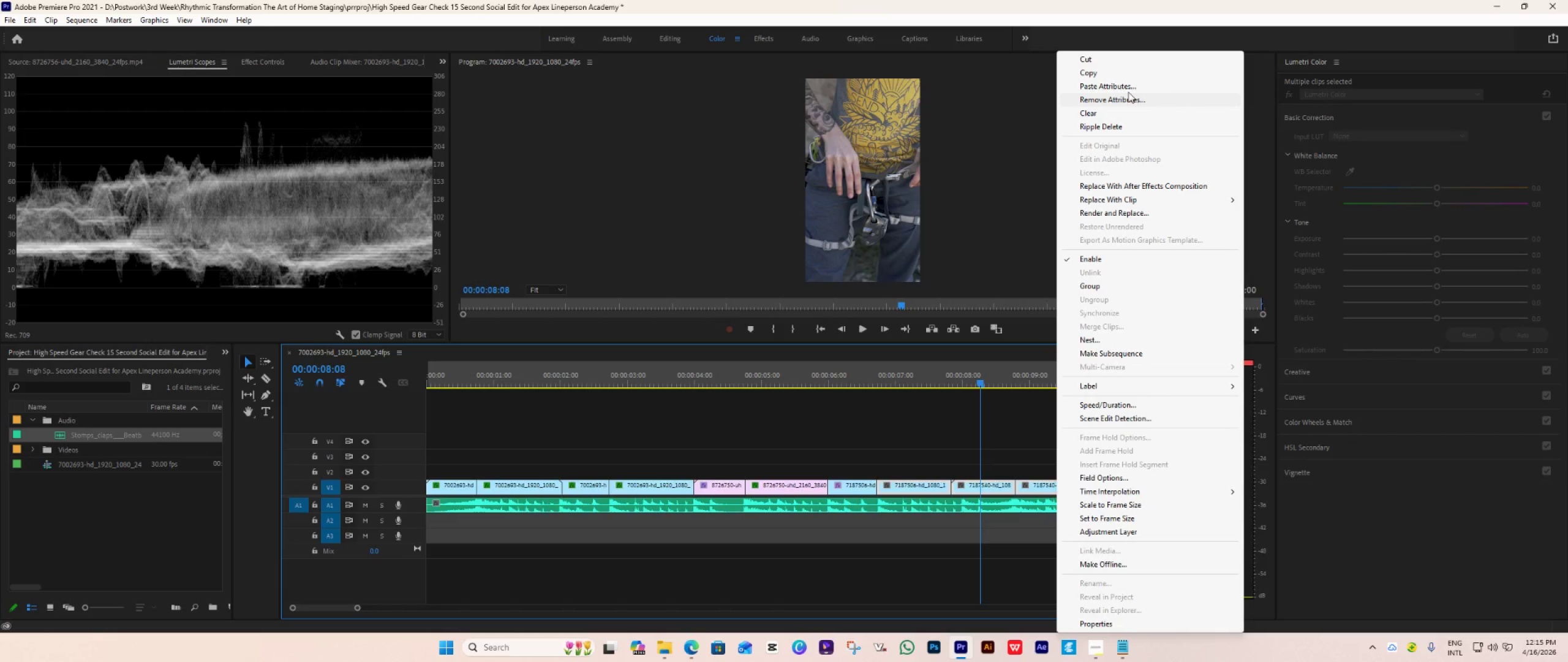 
left_click([1118, 82])
 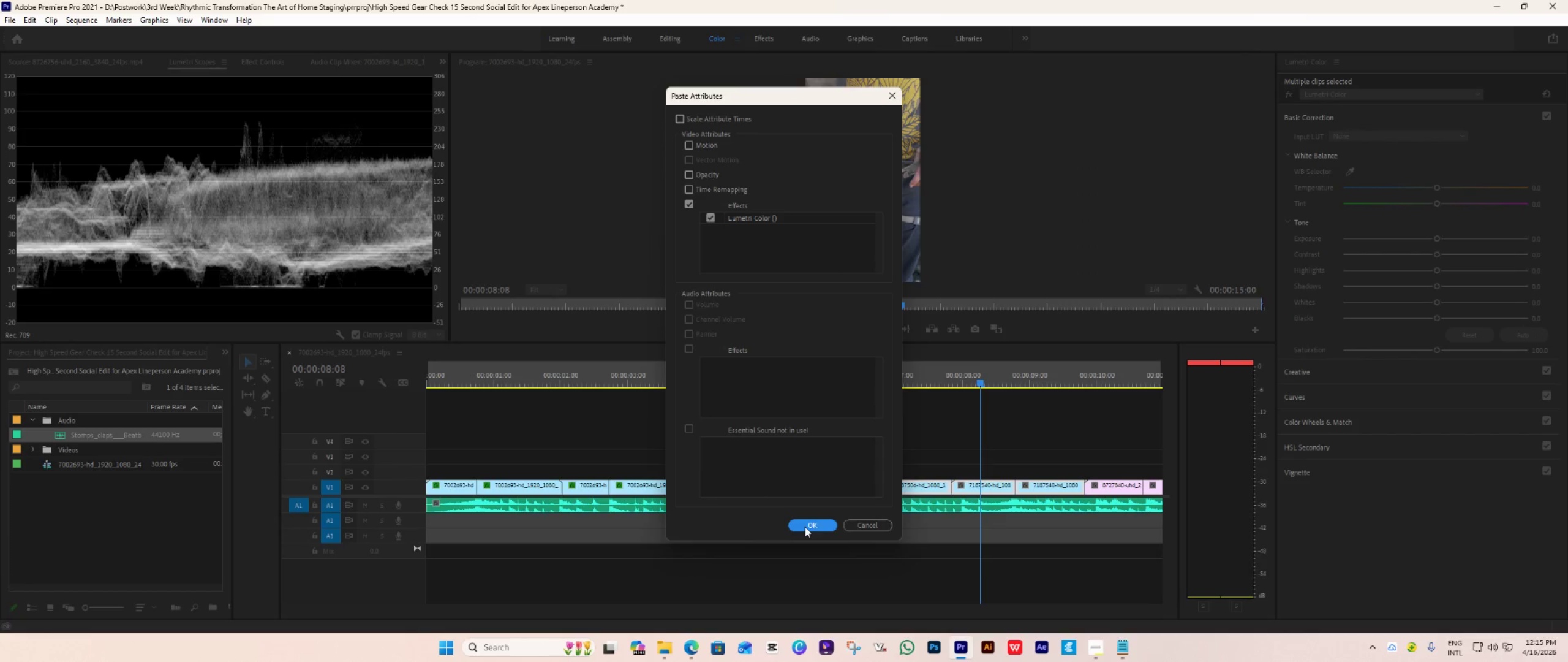 
left_click([805, 525])
 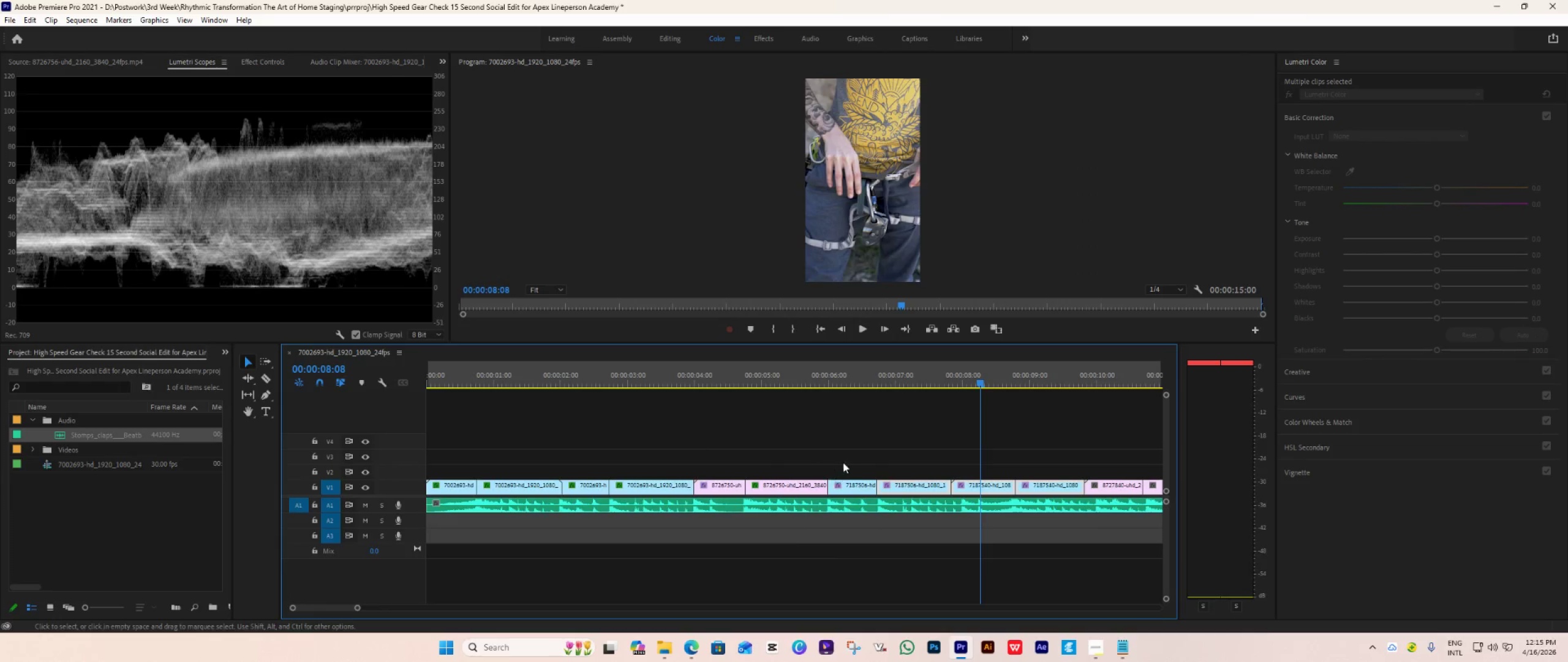 
hold_key(key=Space, duration=1.01)
 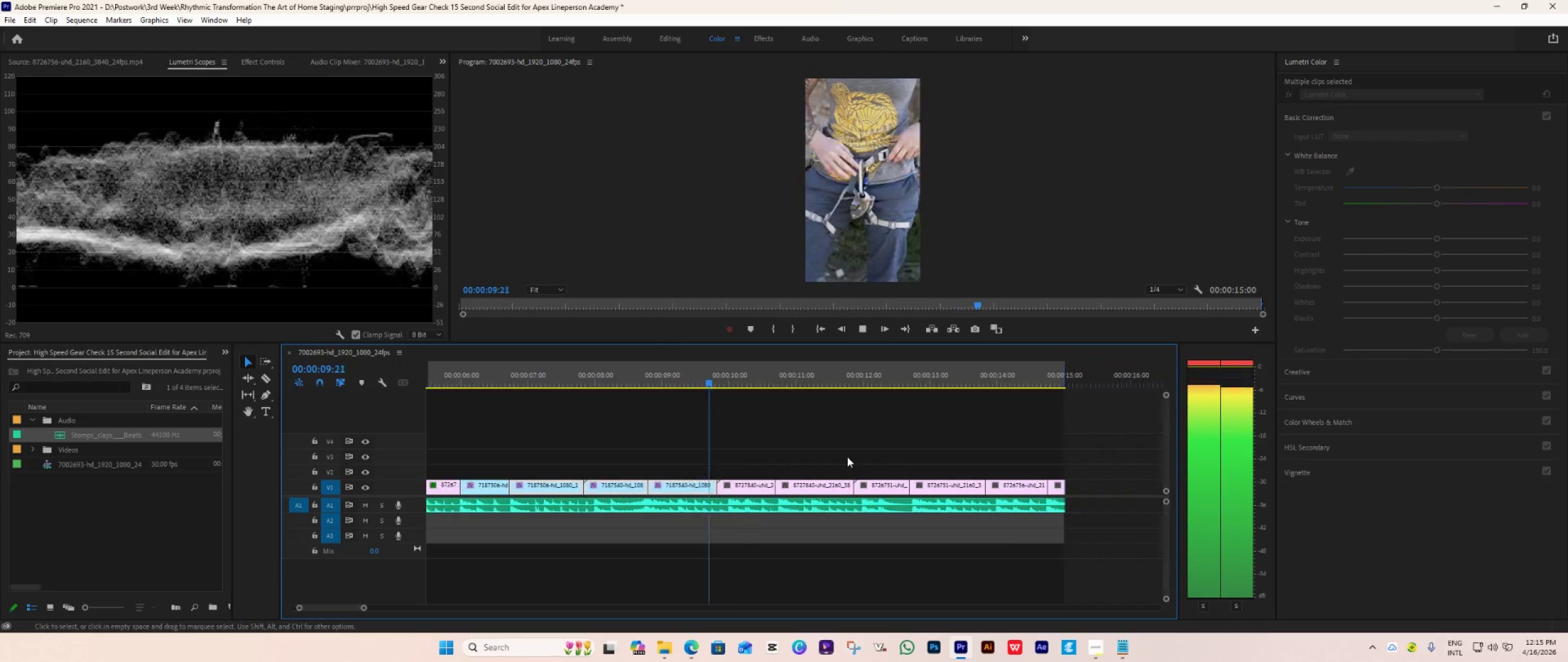 
key(Space)
 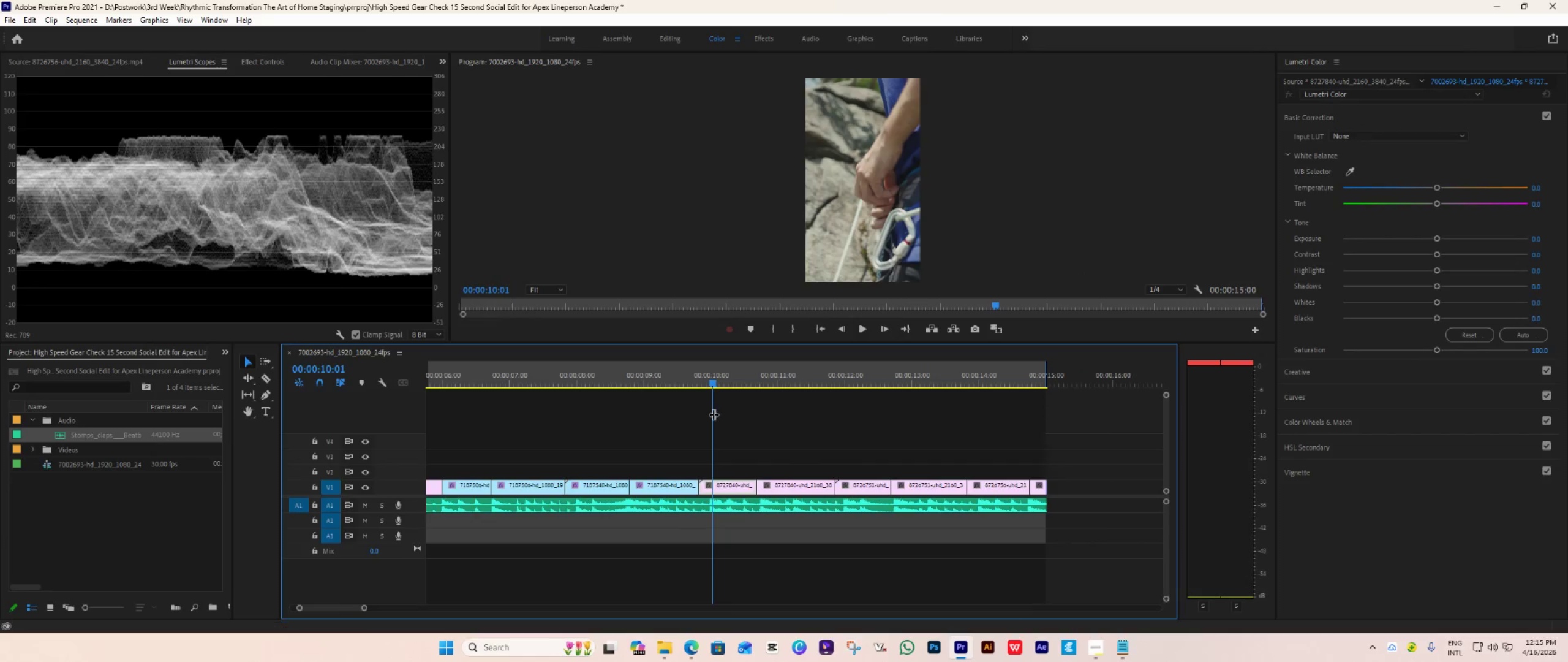 
scroll: coordinate [847, 457], scroll_direction: down, amount: 21.0
 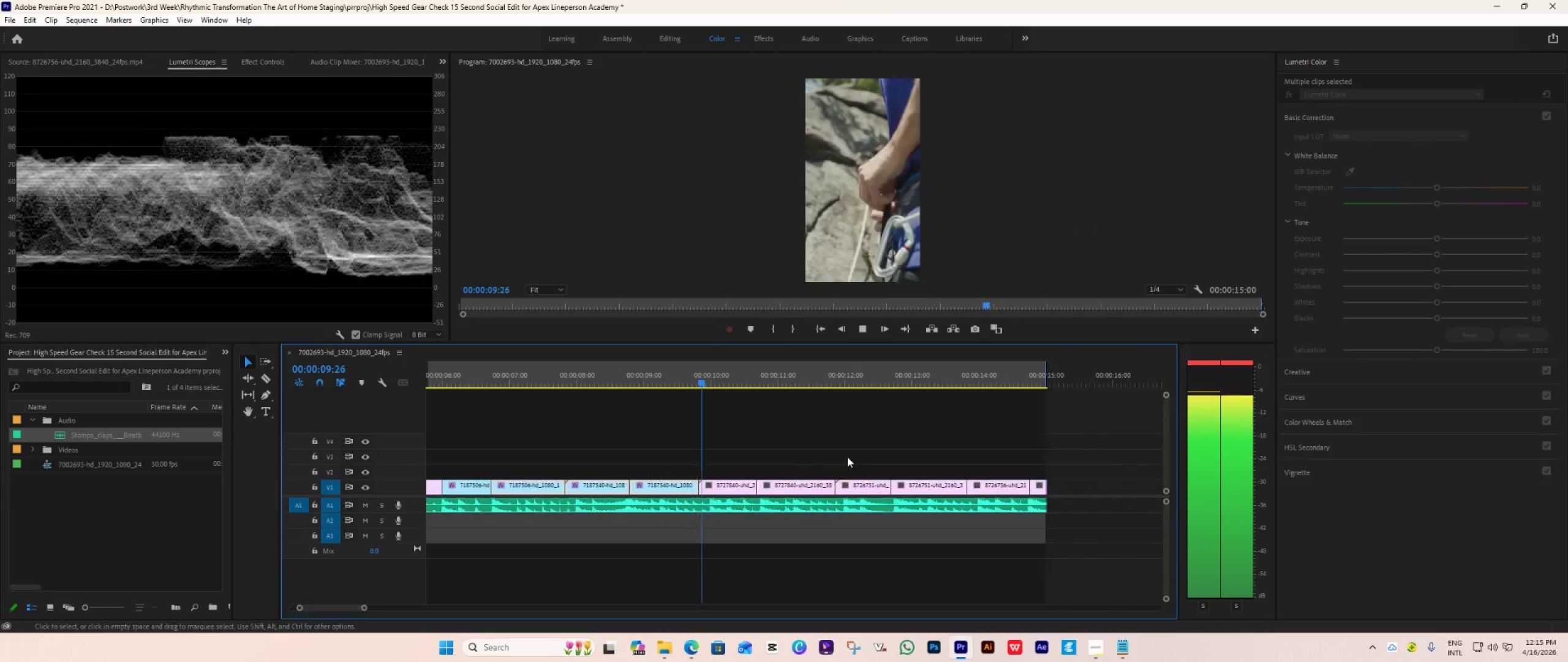 
left_click_drag(start_coordinate=[712, 384], to_coordinate=[769, 425])
 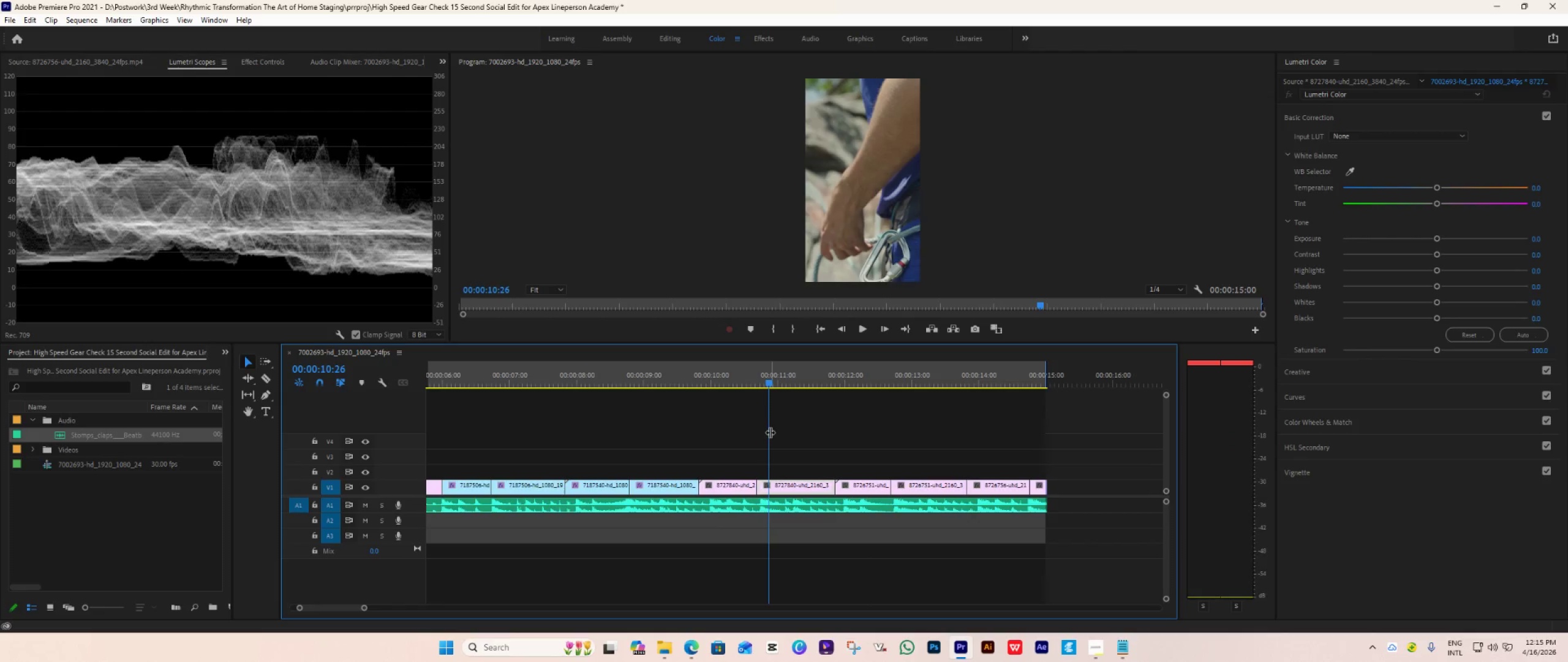 
hold_key(key=AltLeft, duration=0.42)
scroll: coordinate [770, 432], scroll_direction: down, amount: 6.0
 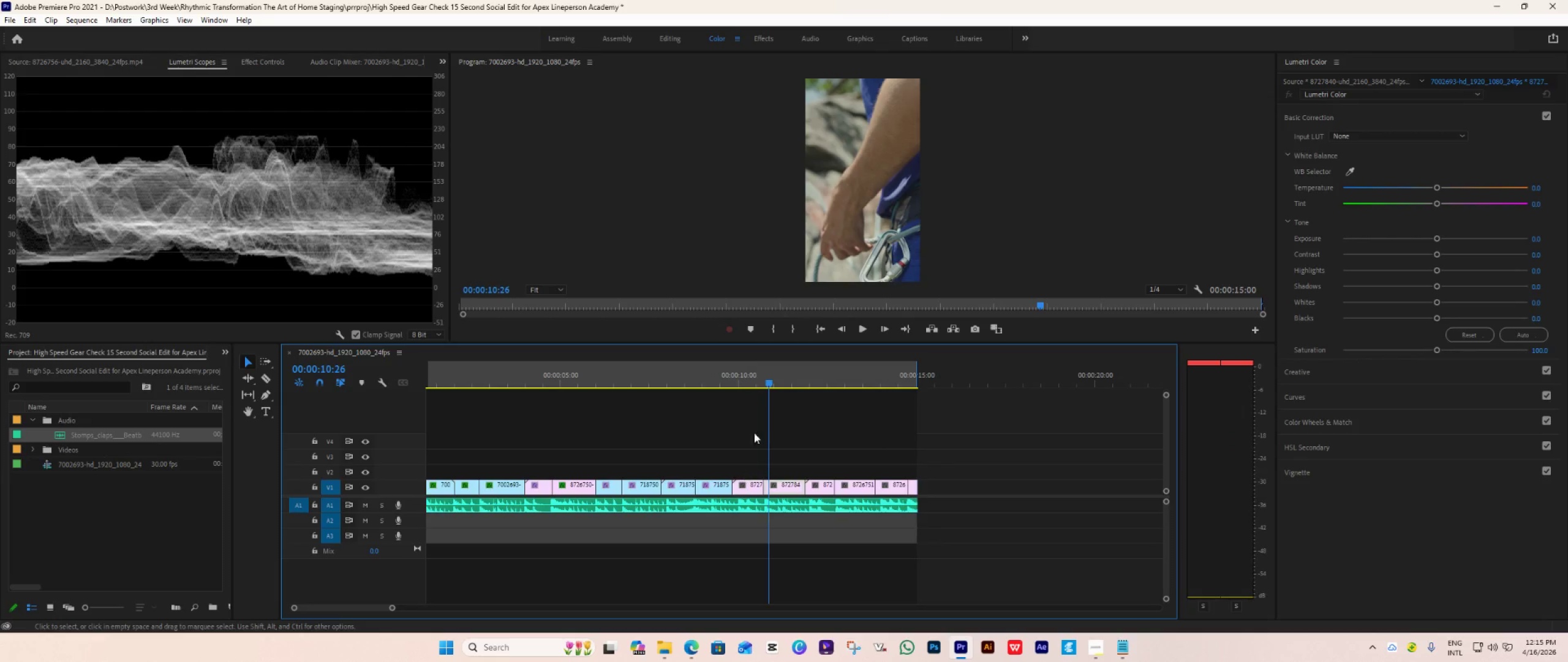 
left_click([749, 382])
 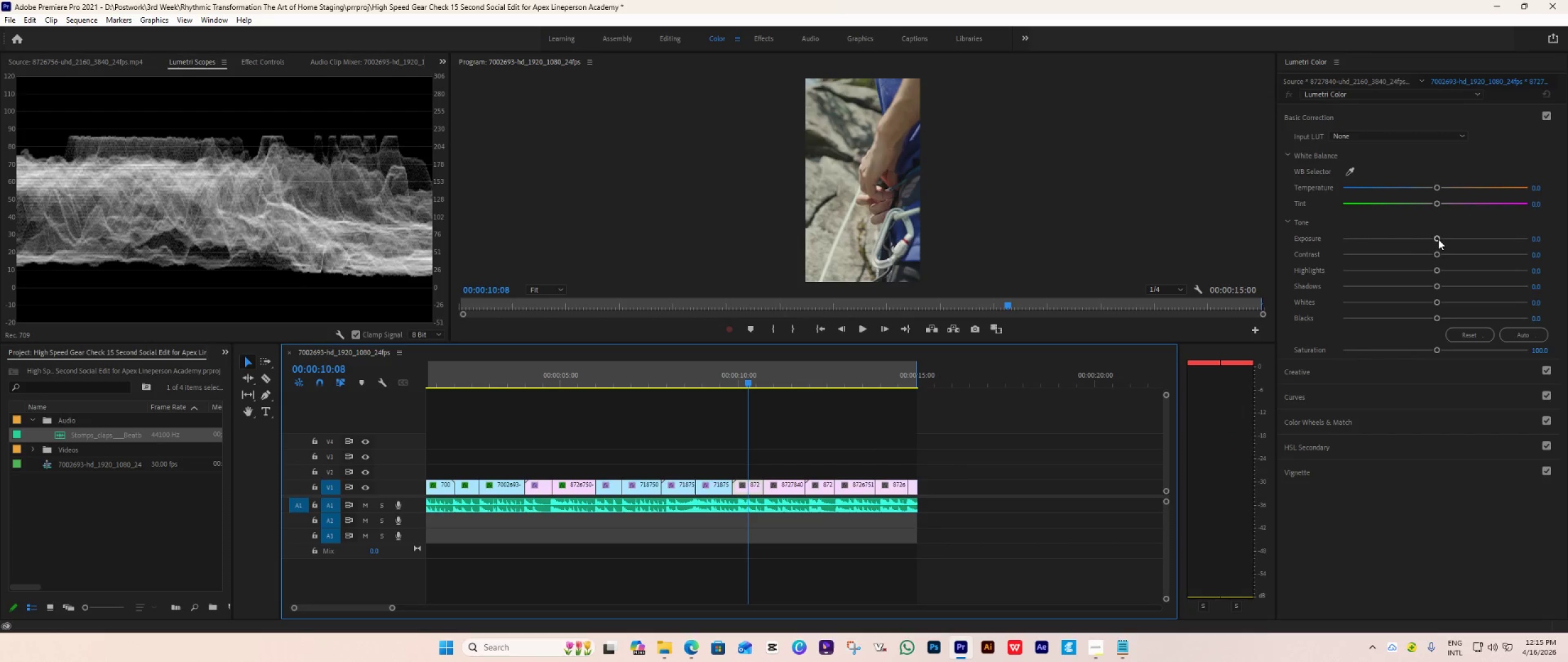 
left_click_drag(start_coordinate=[1438, 239], to_coordinate=[1430, 242])
 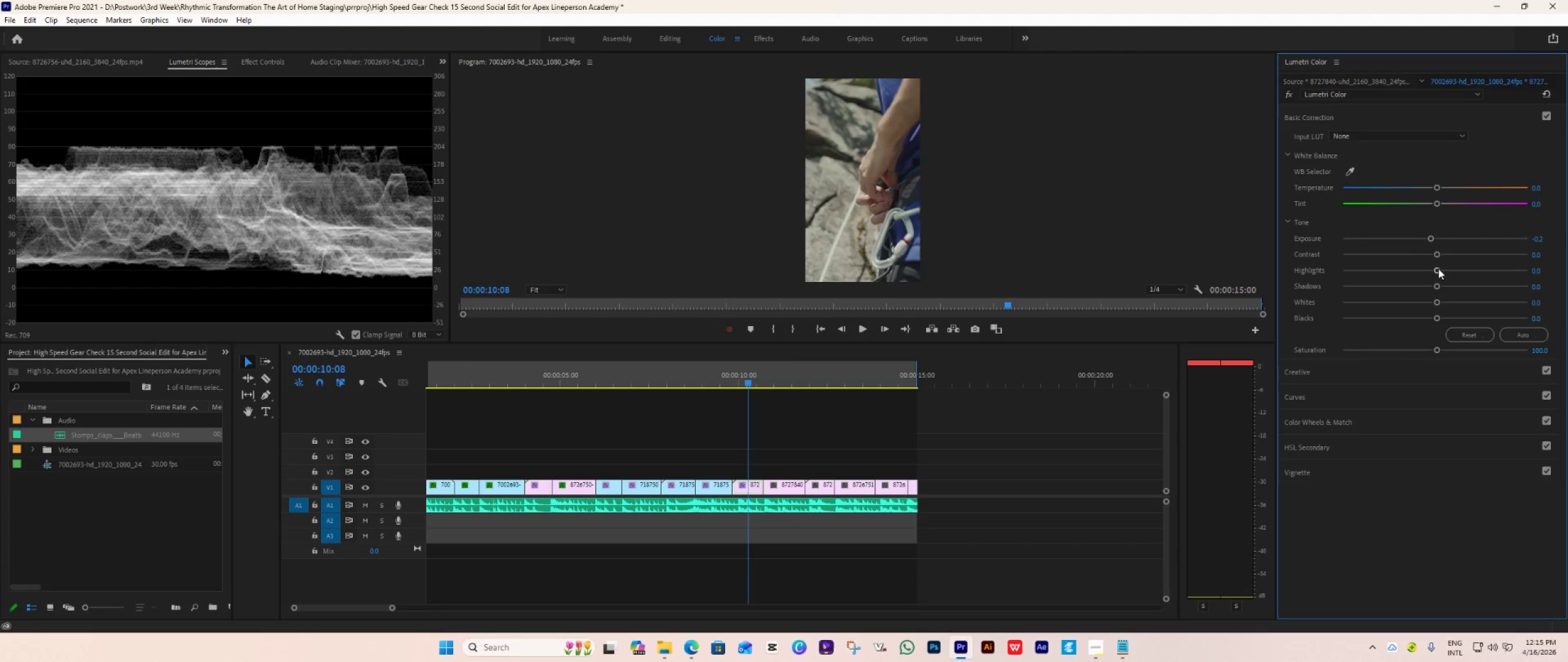 
left_click_drag(start_coordinate=[1438, 268], to_coordinate=[1517, 282])
 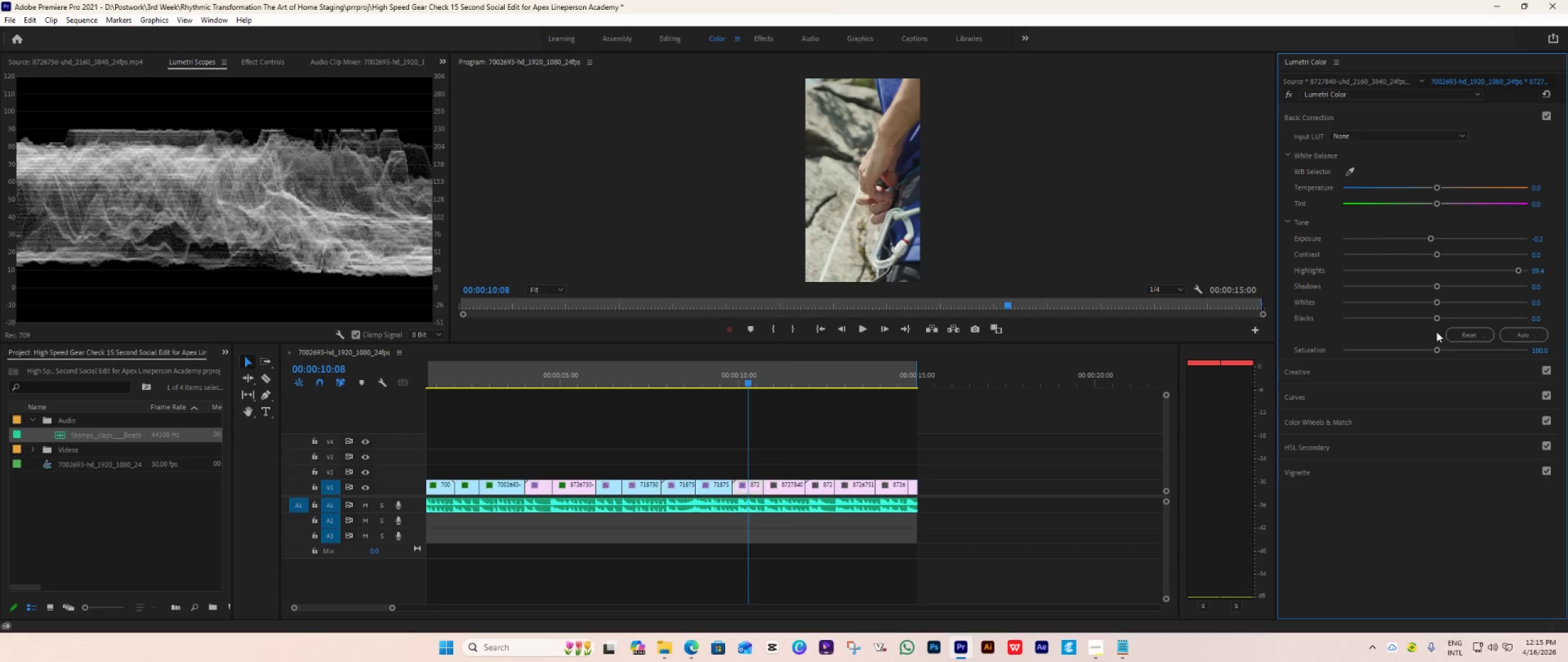 
left_click_drag(start_coordinate=[1433, 316], to_coordinate=[1426, 315])
 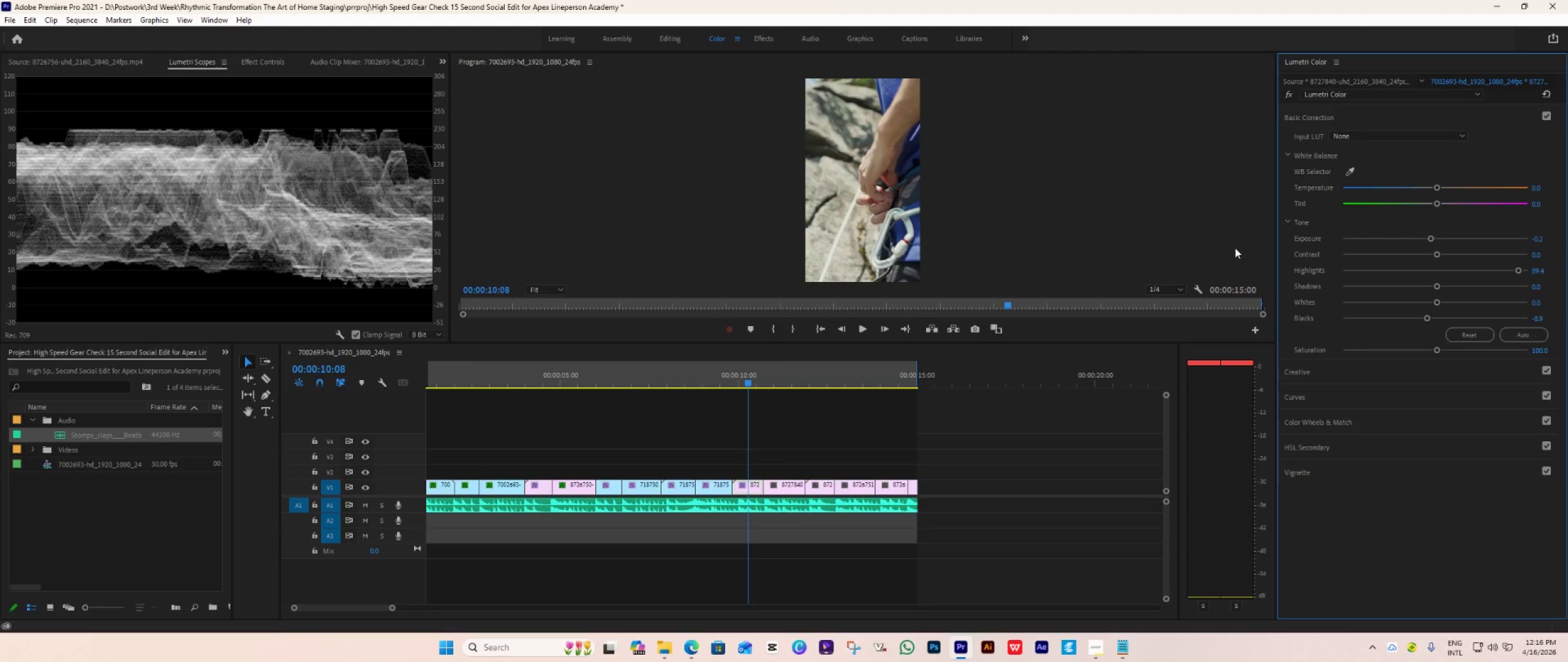 
wait(10.97)
 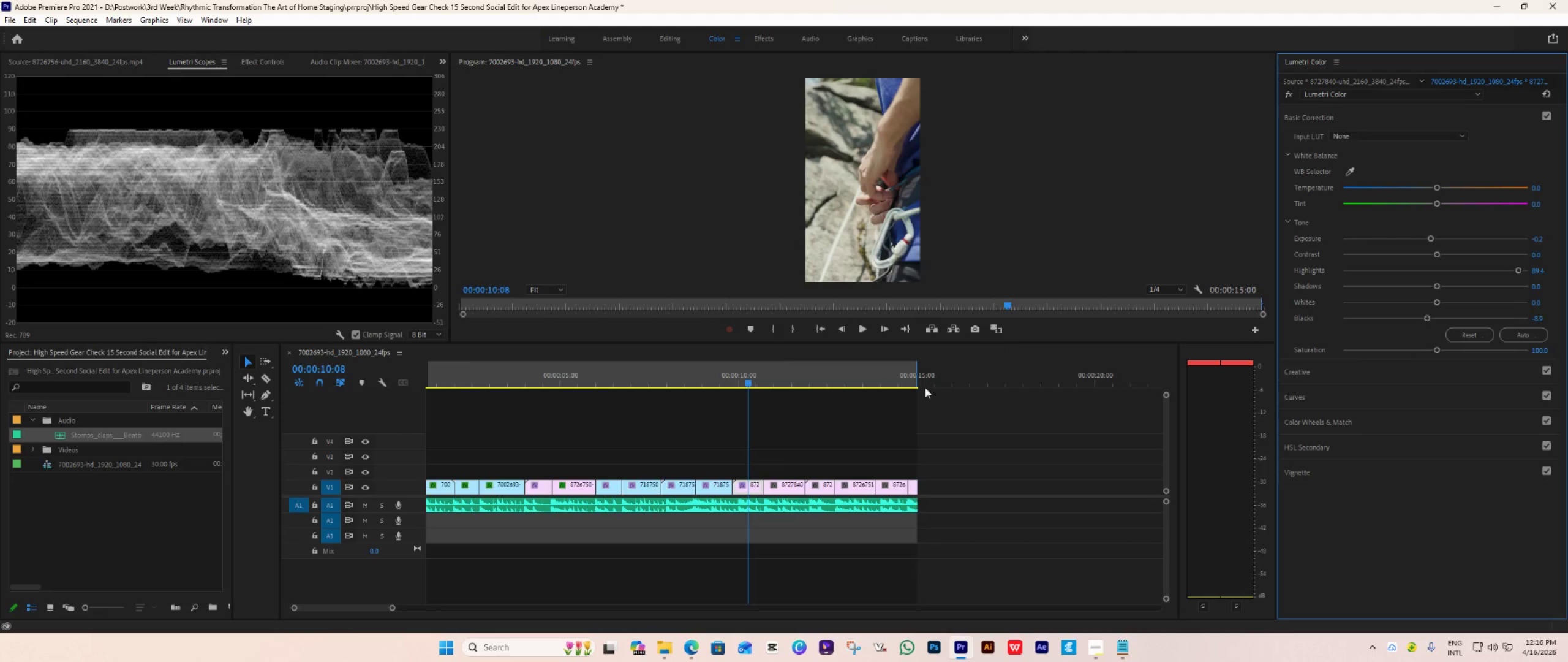 
key(Control+C)
 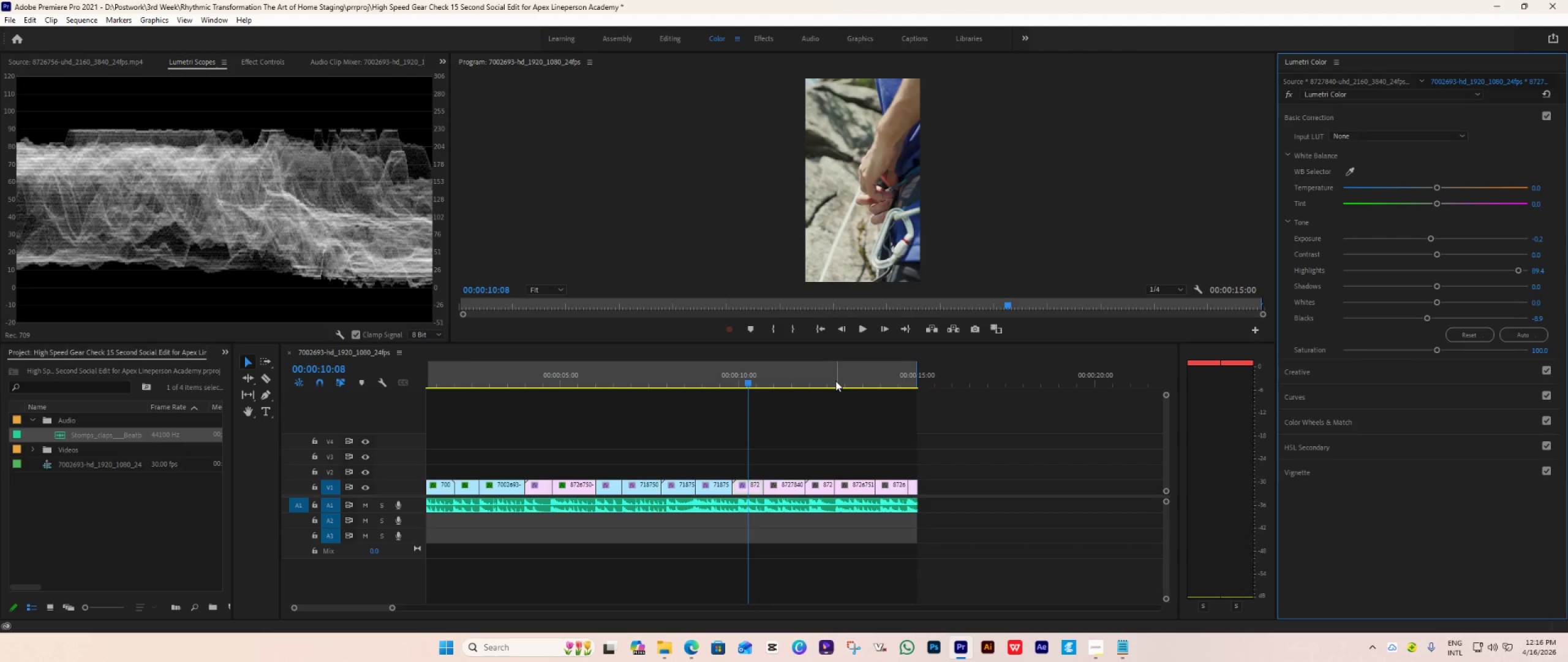 
left_click([825, 381])
 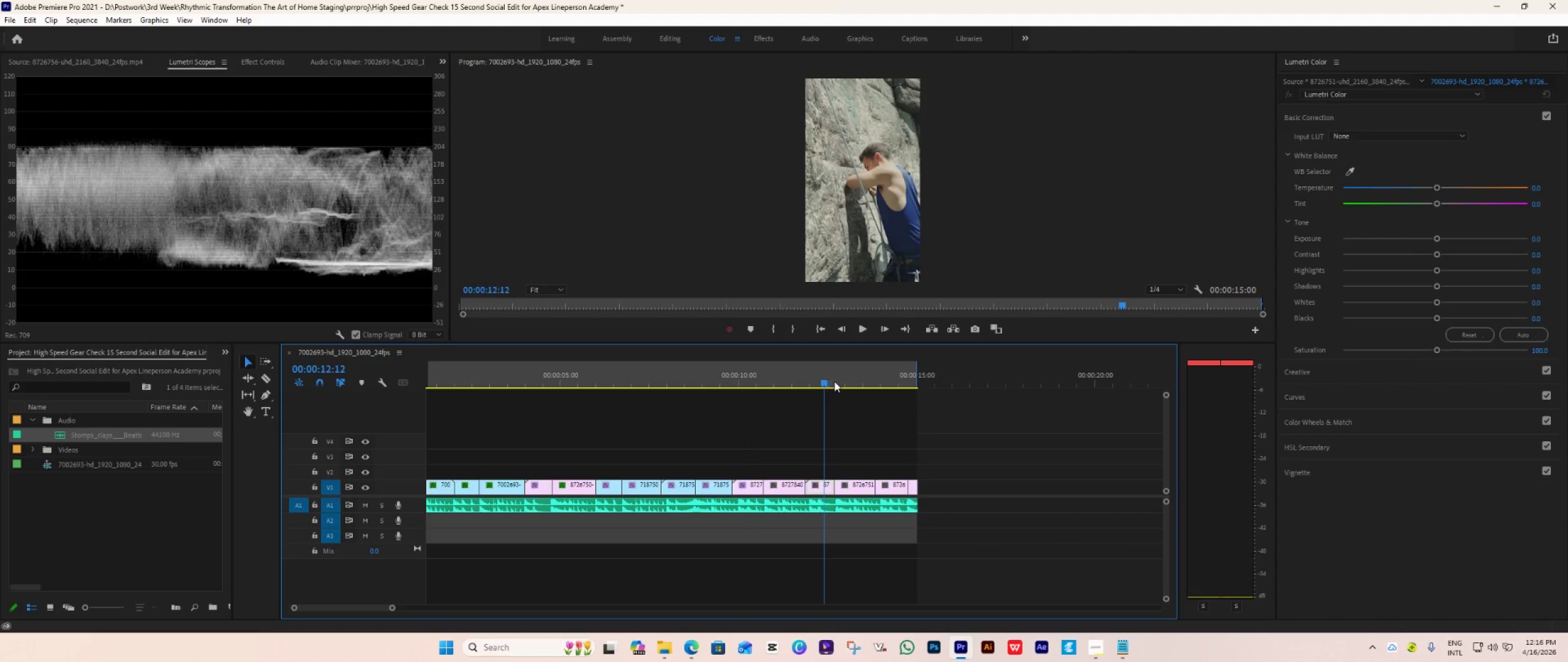 
left_click([846, 382])
 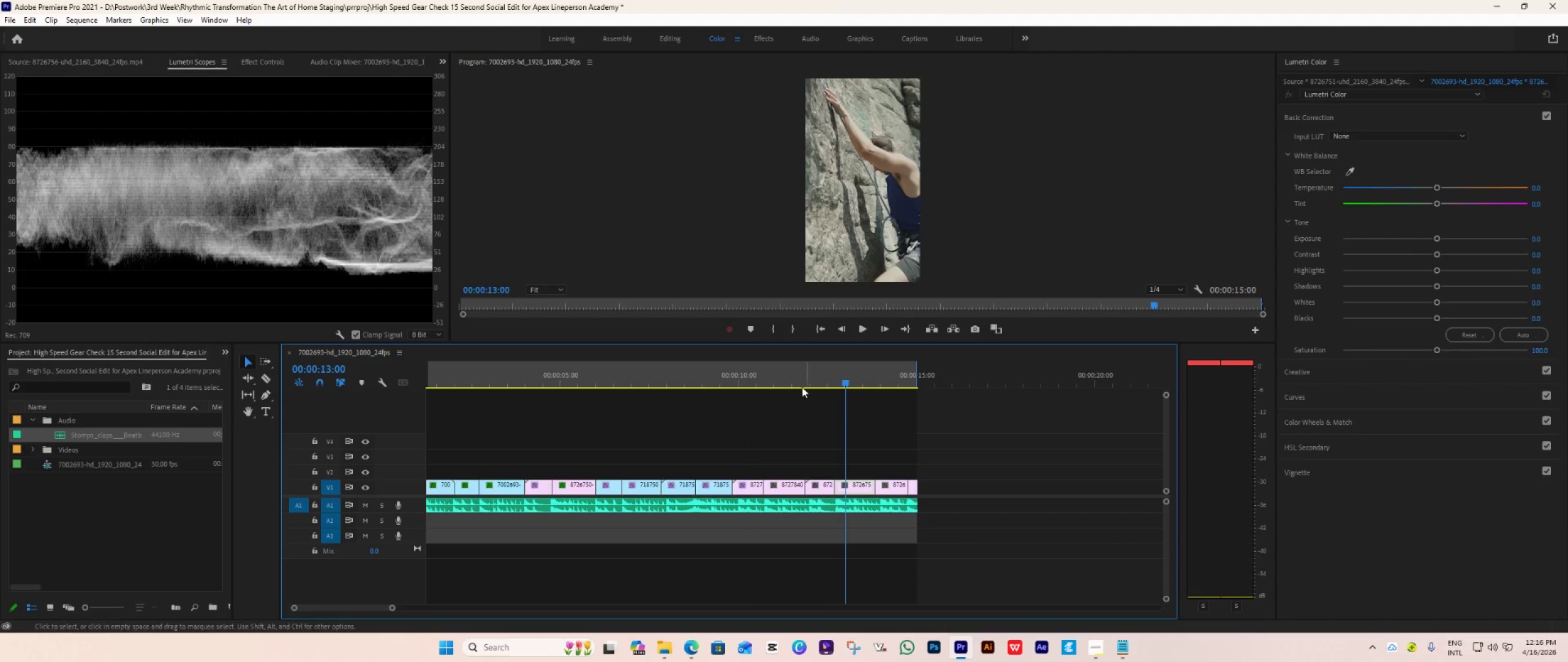 
left_click([786, 382])
 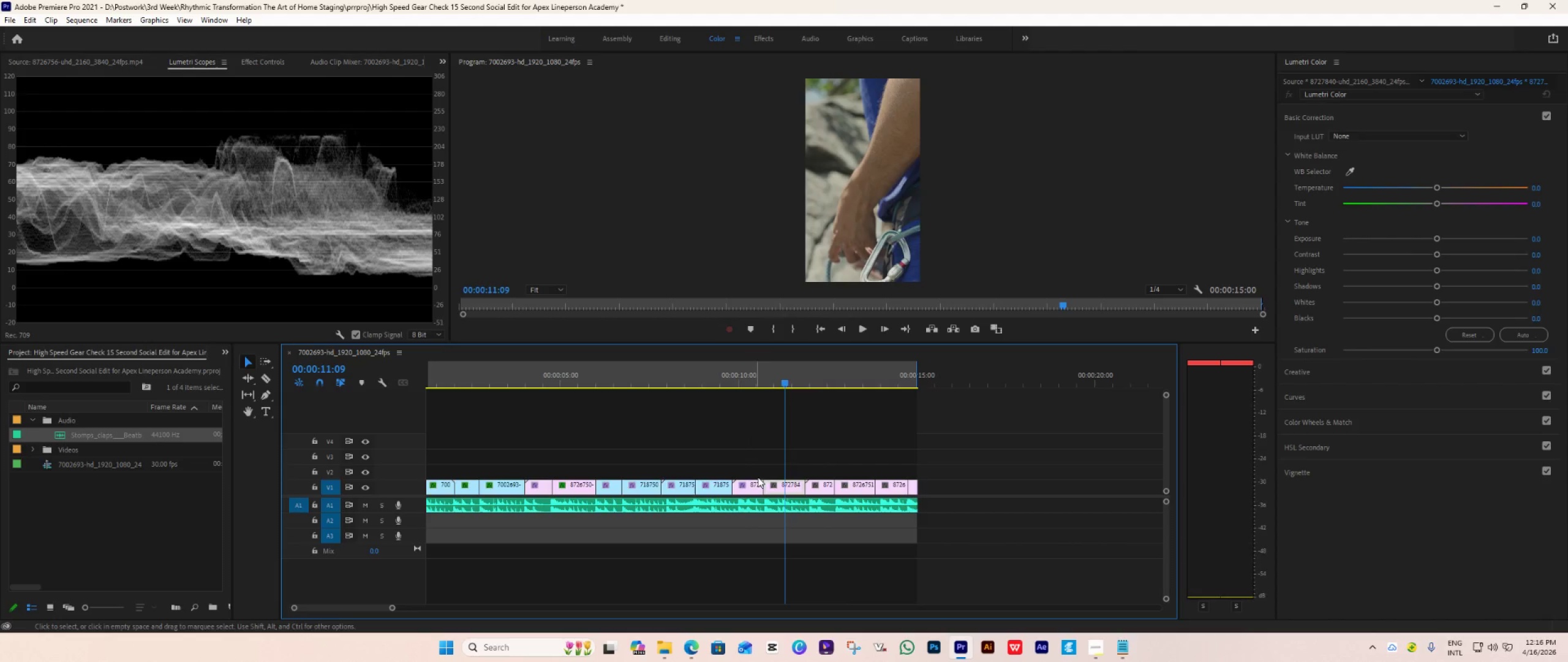 
left_click([783, 483])
 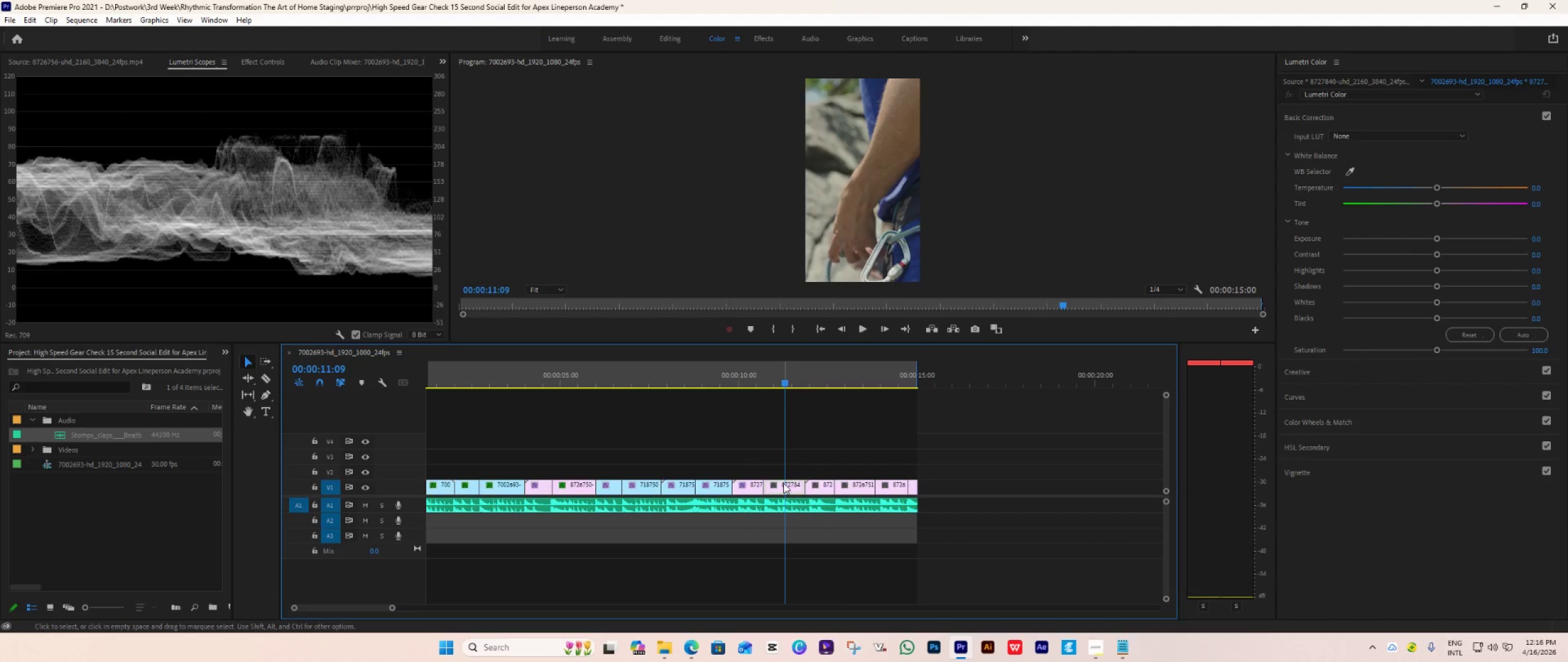 
right_click([783, 483])
 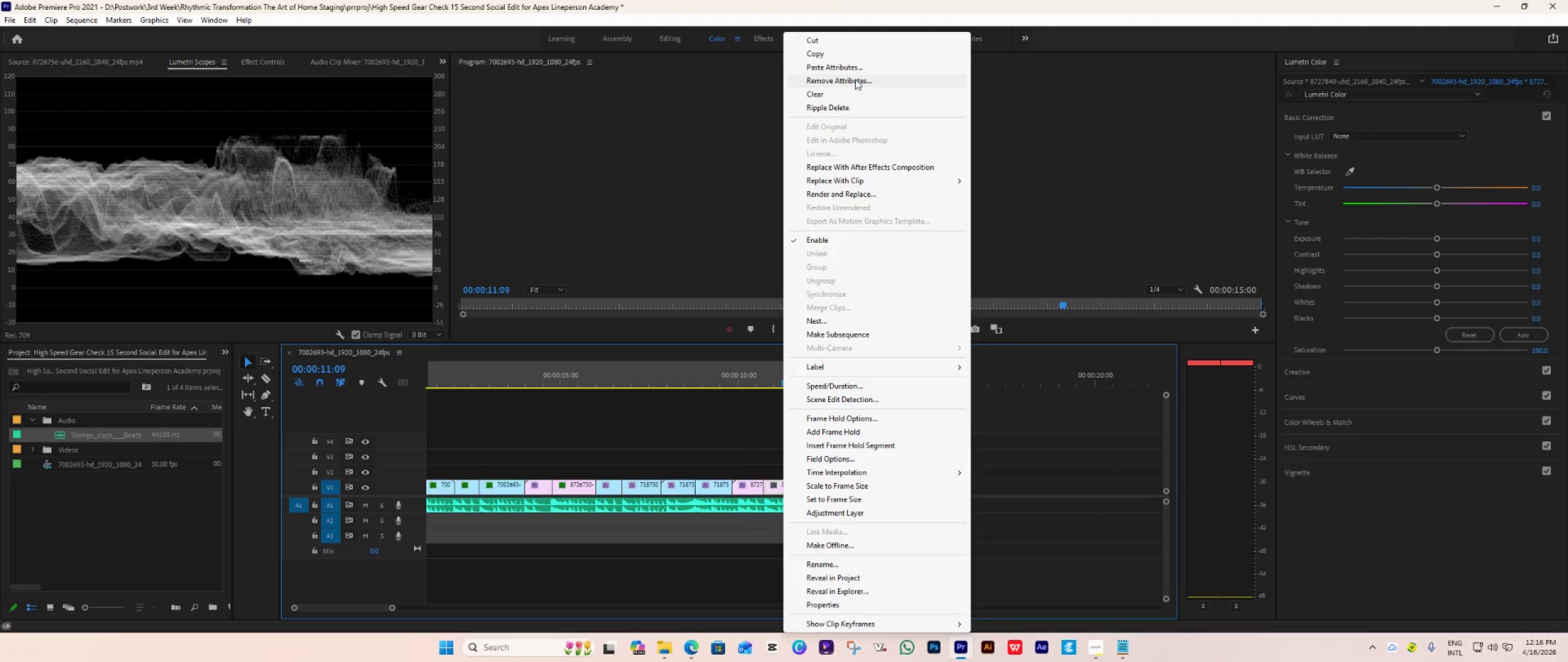 
left_click([855, 71])
 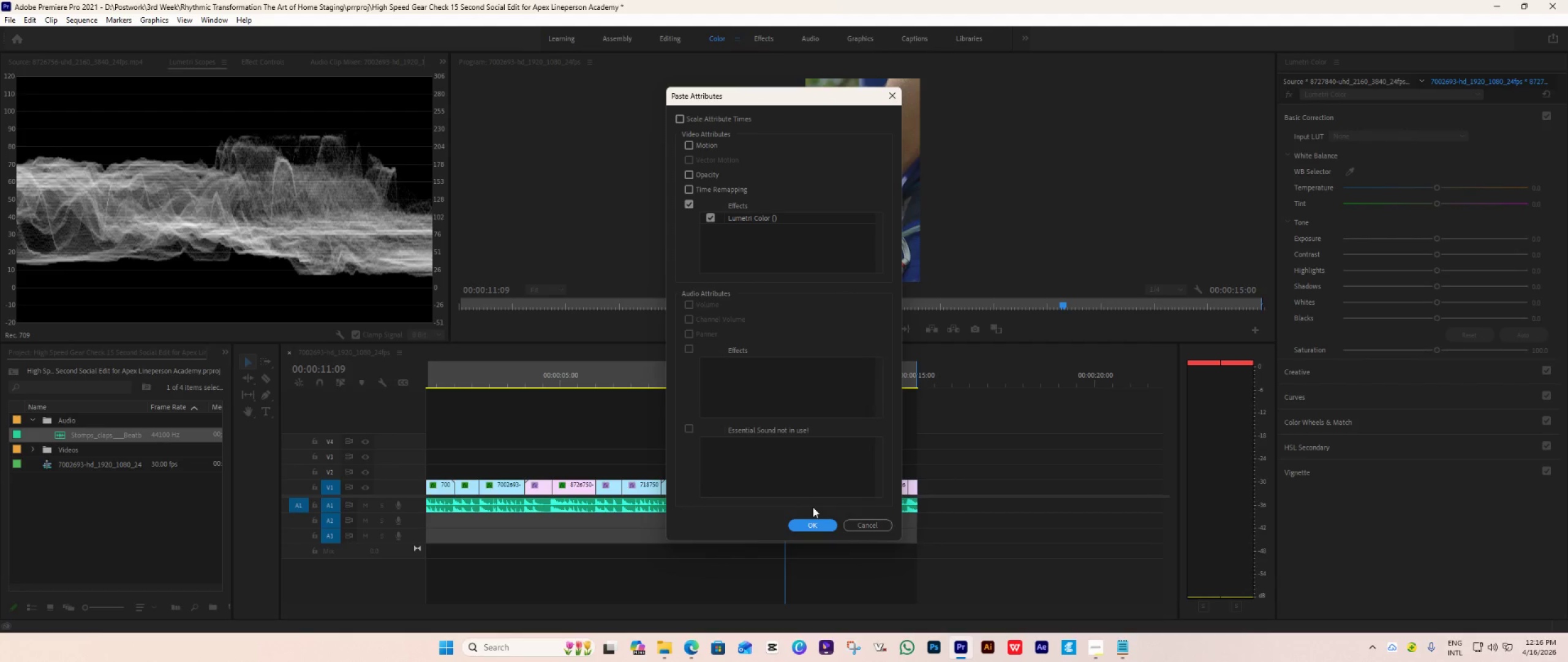 
left_click([815, 522])
 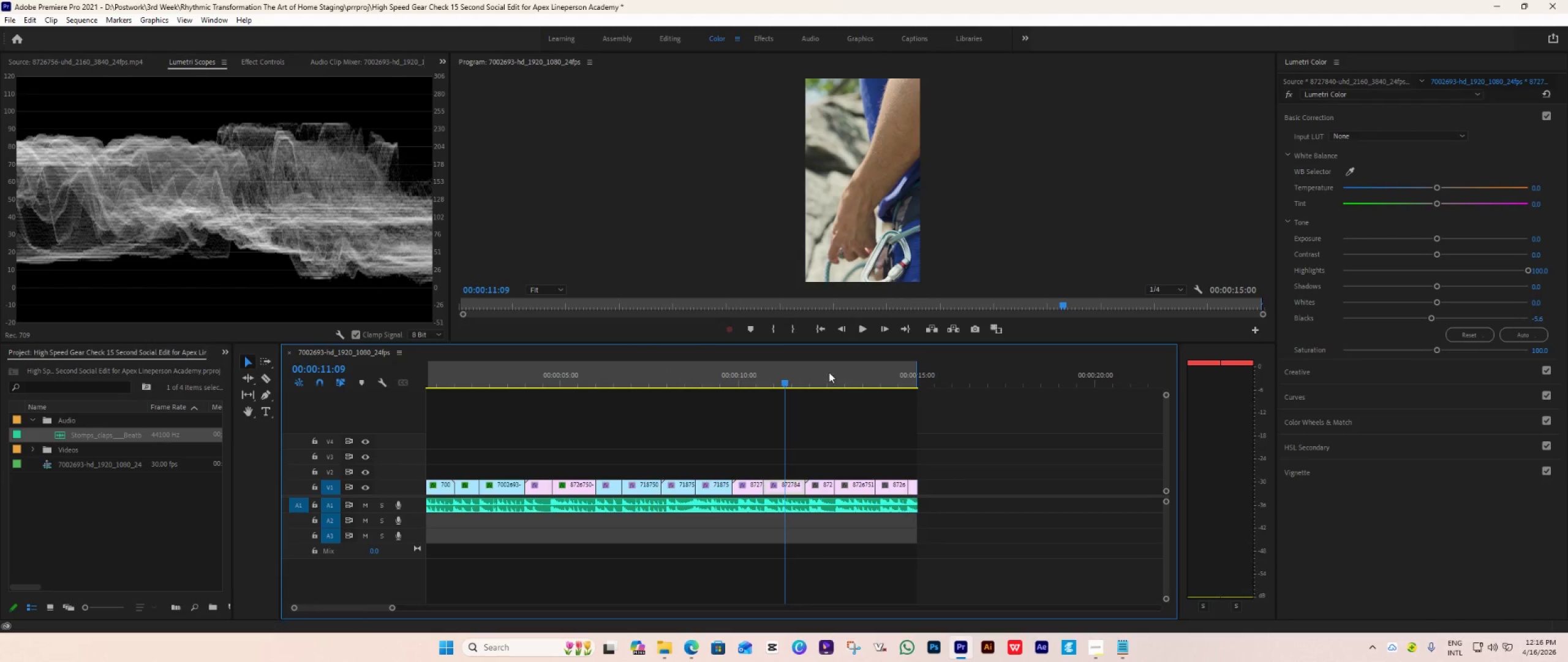 
left_click([821, 378])
 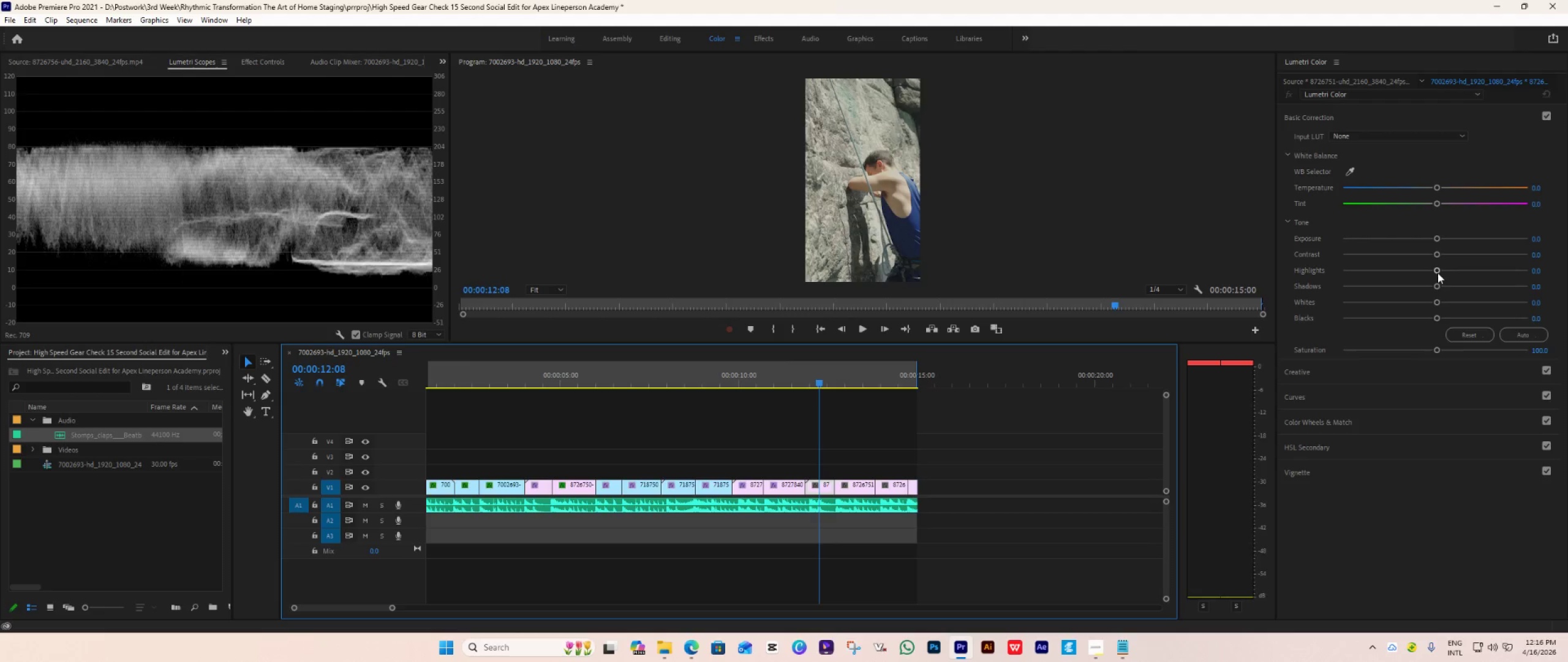 
left_click_drag(start_coordinate=[1438, 271], to_coordinate=[1512, 291])
 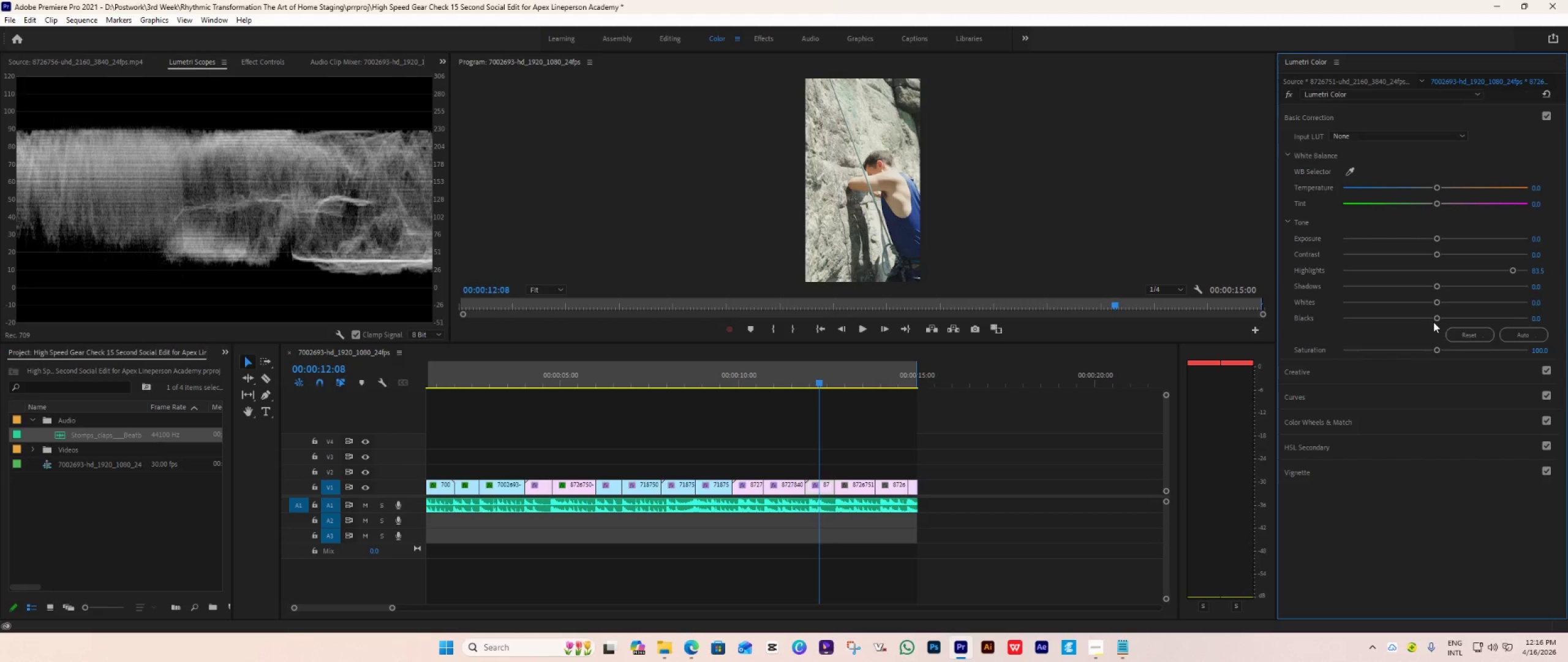 
left_click_drag(start_coordinate=[1433, 322], to_coordinate=[1419, 328])
 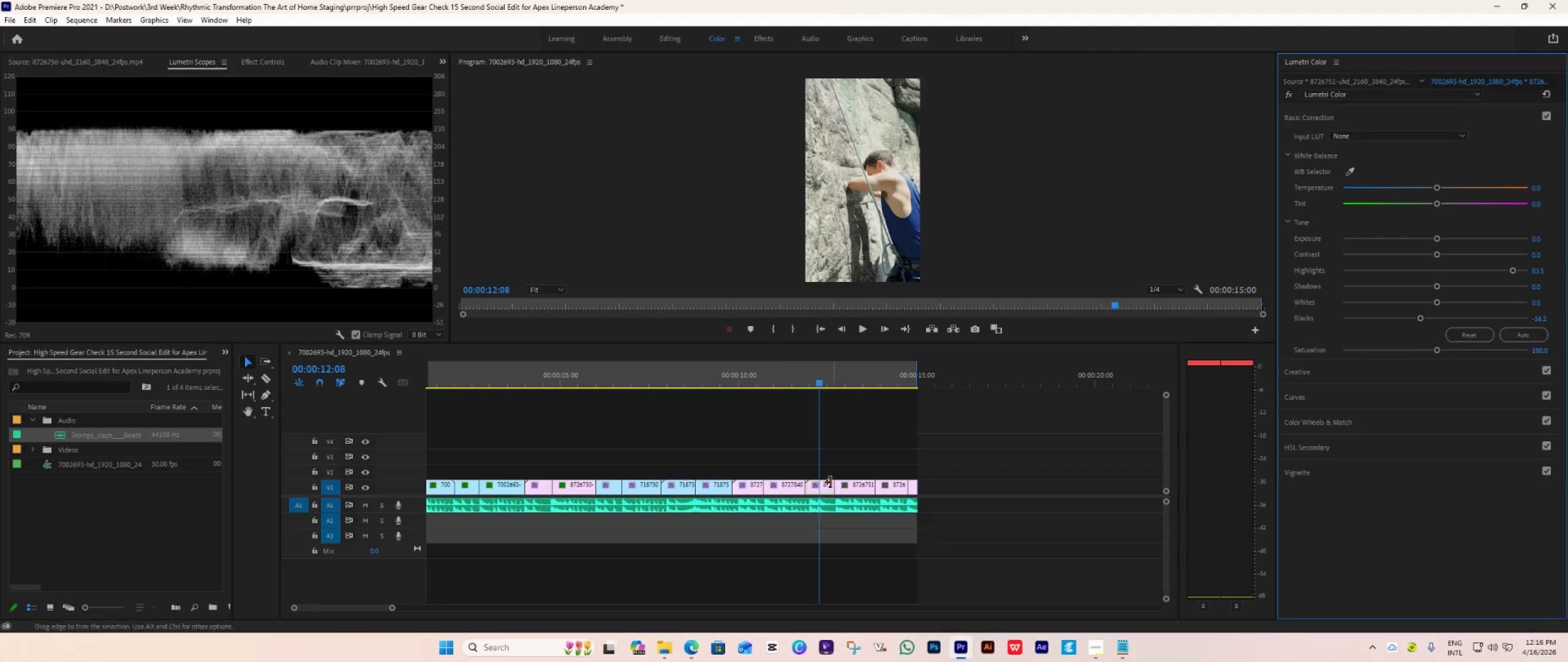 
key(Control+C)
 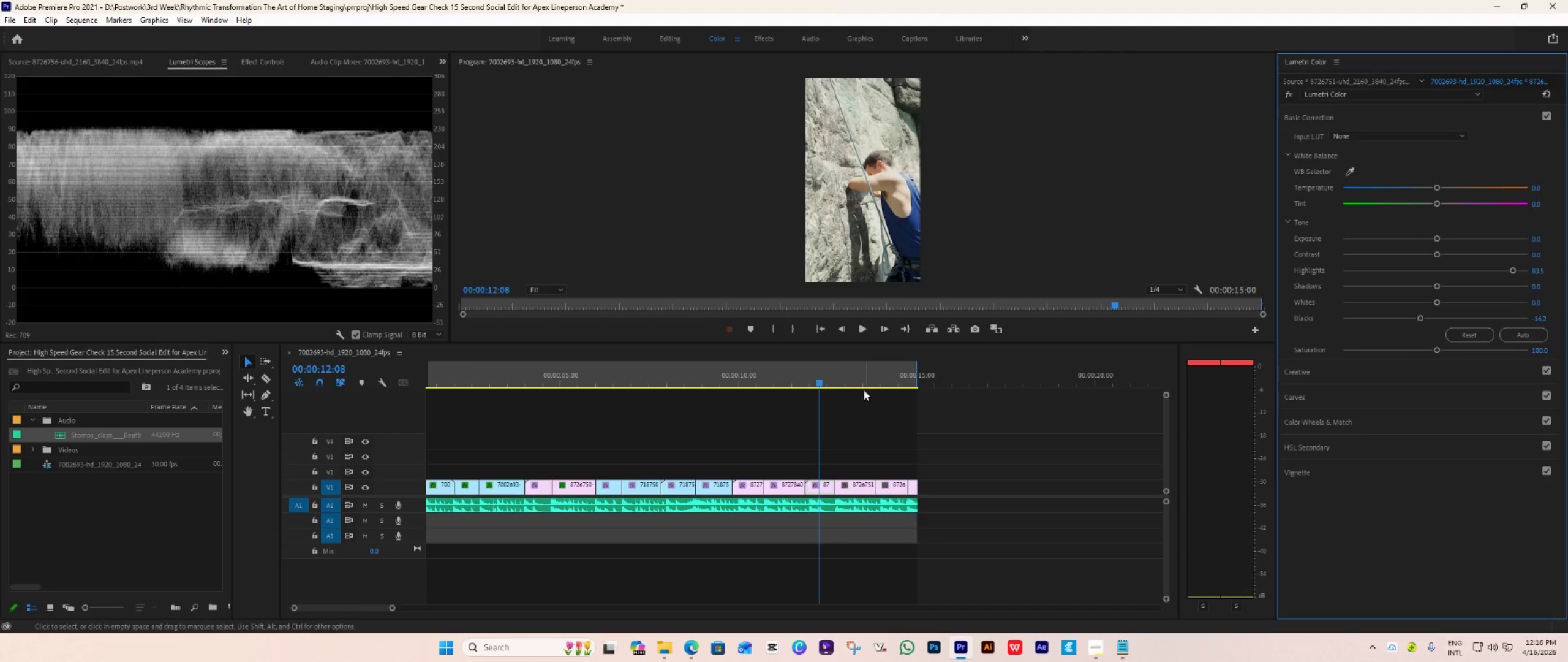 
left_click([858, 383])
 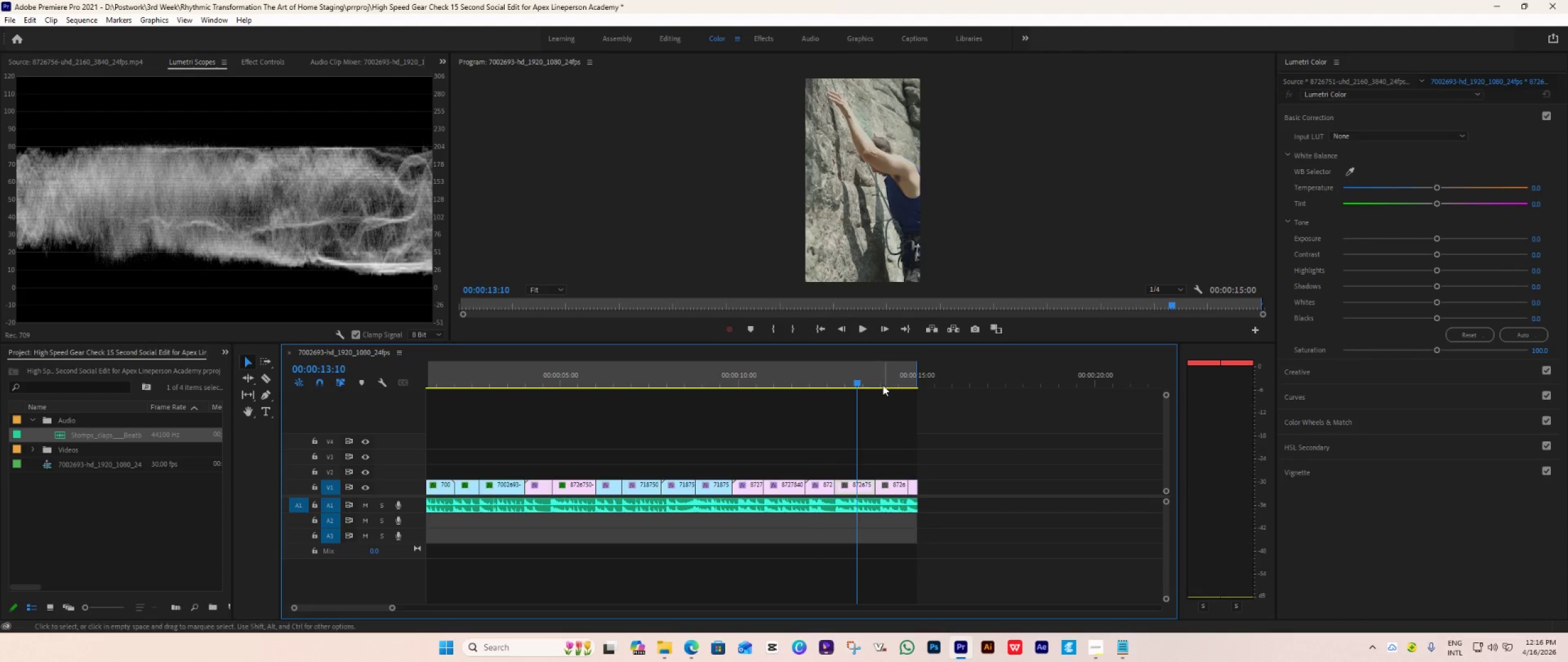 
left_click([883, 381])
 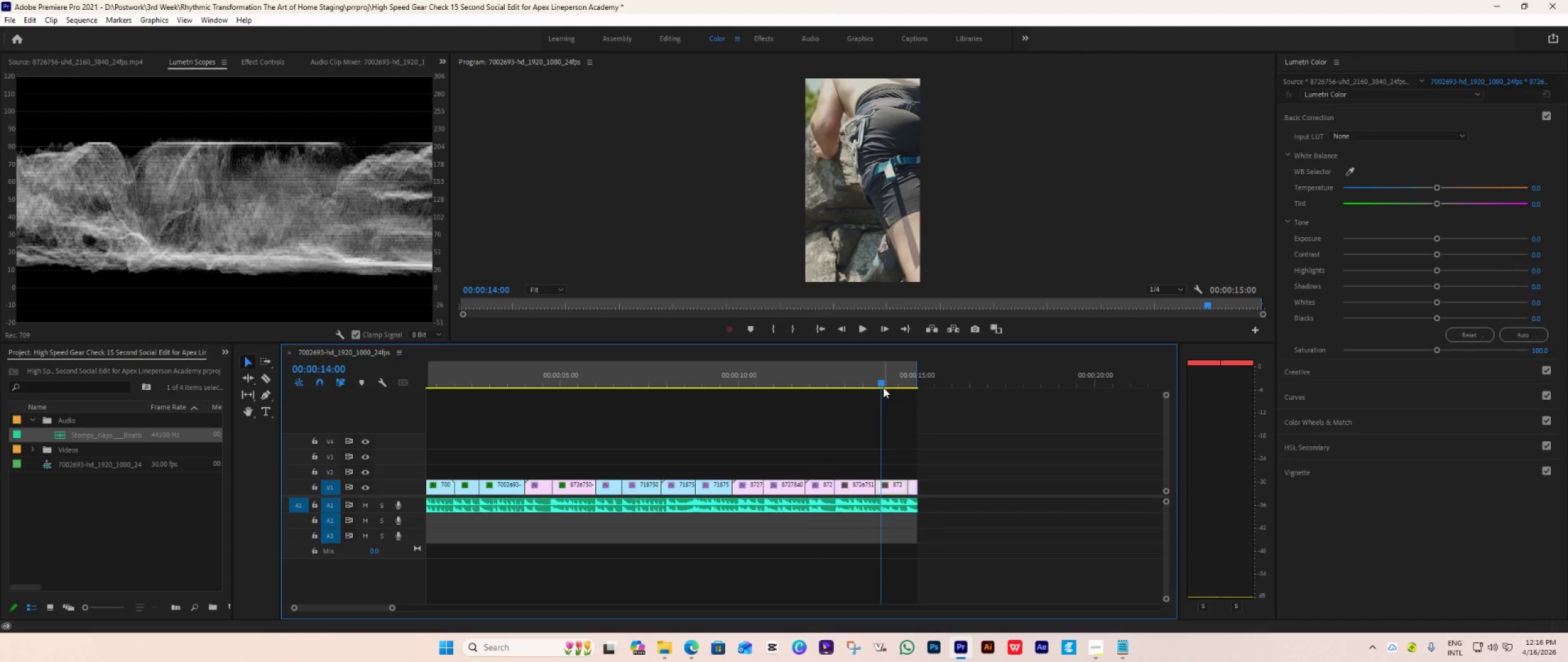 
left_click_drag(start_coordinate=[883, 384], to_coordinate=[863, 416])
 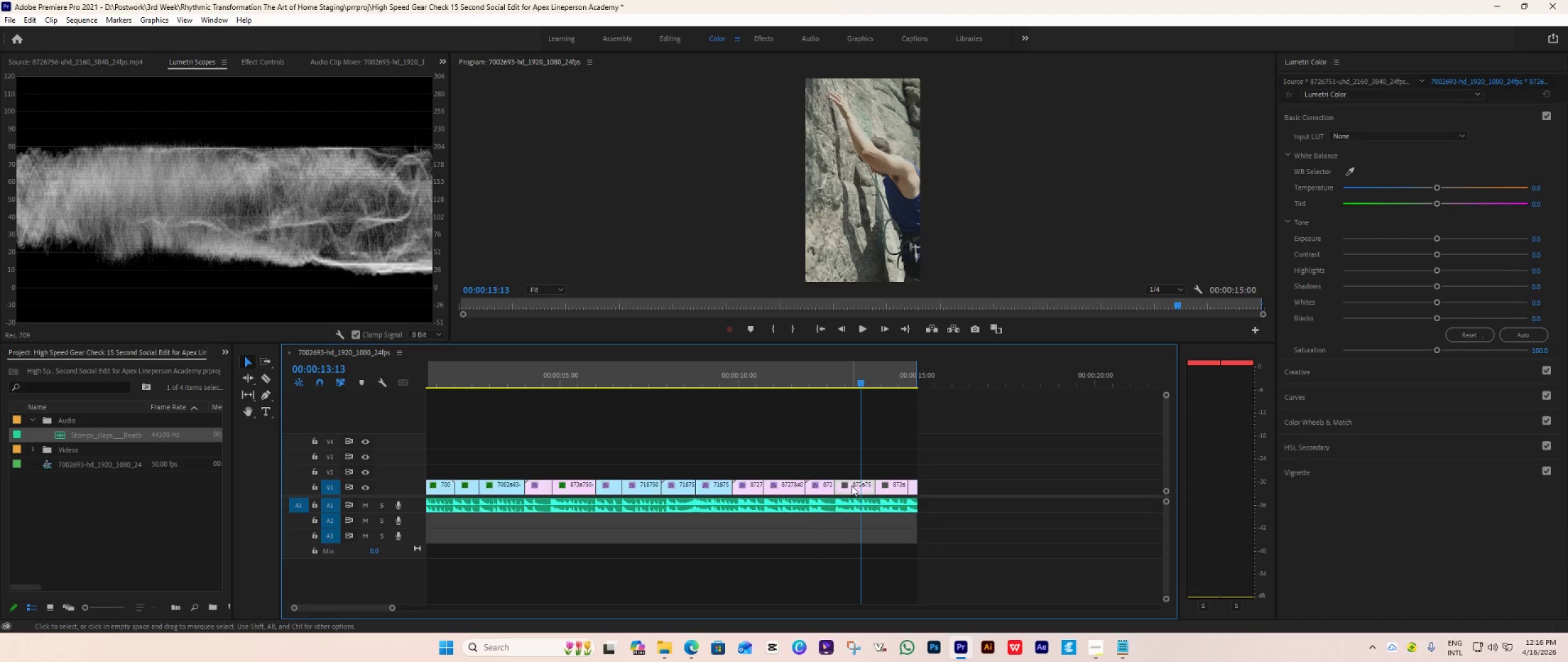 
right_click([852, 486])
 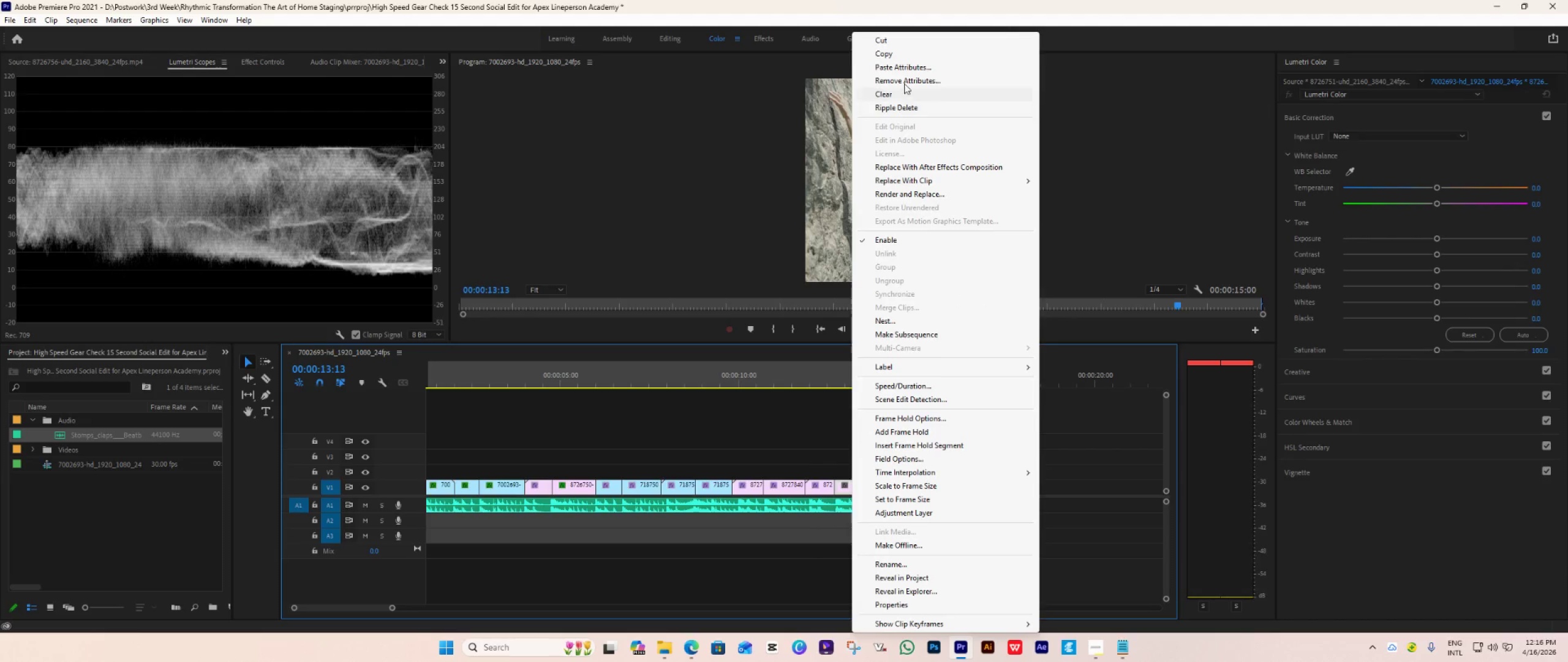 
left_click([914, 70])
 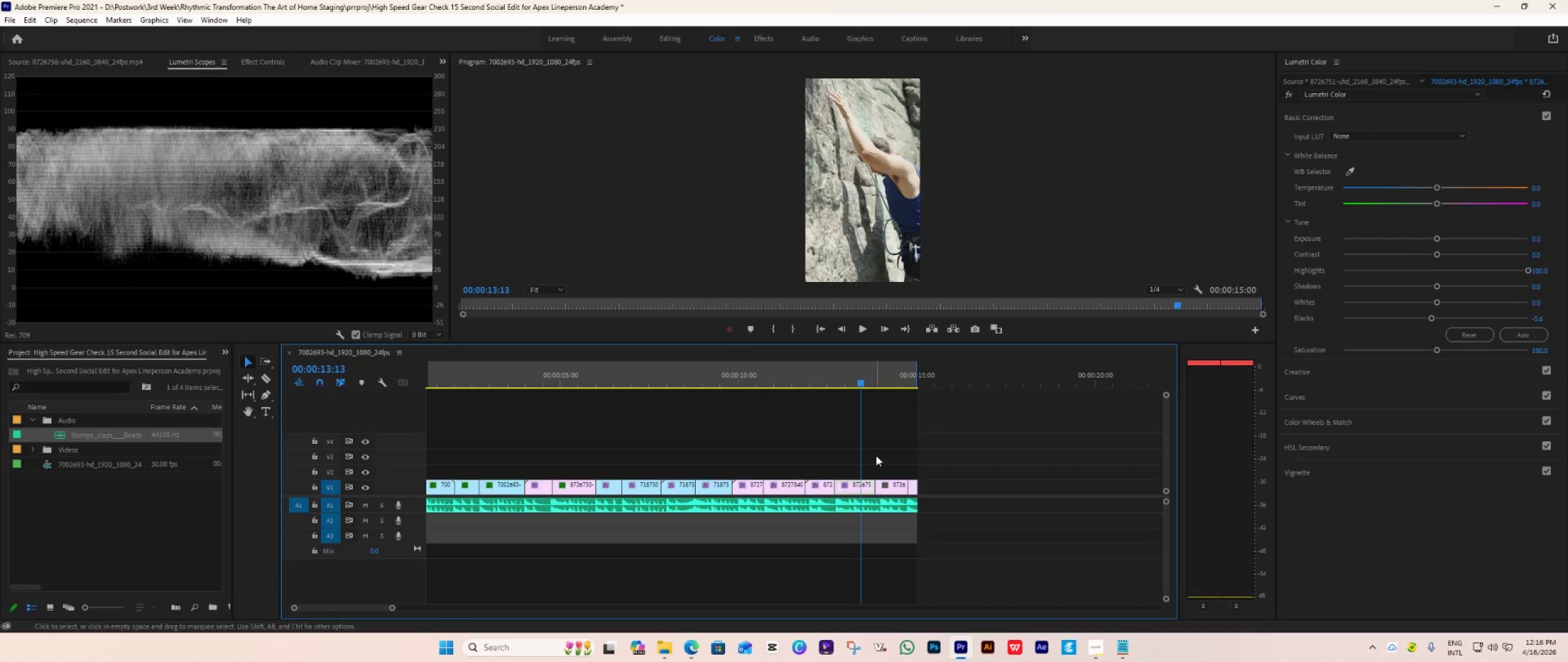 
left_click([886, 378])
 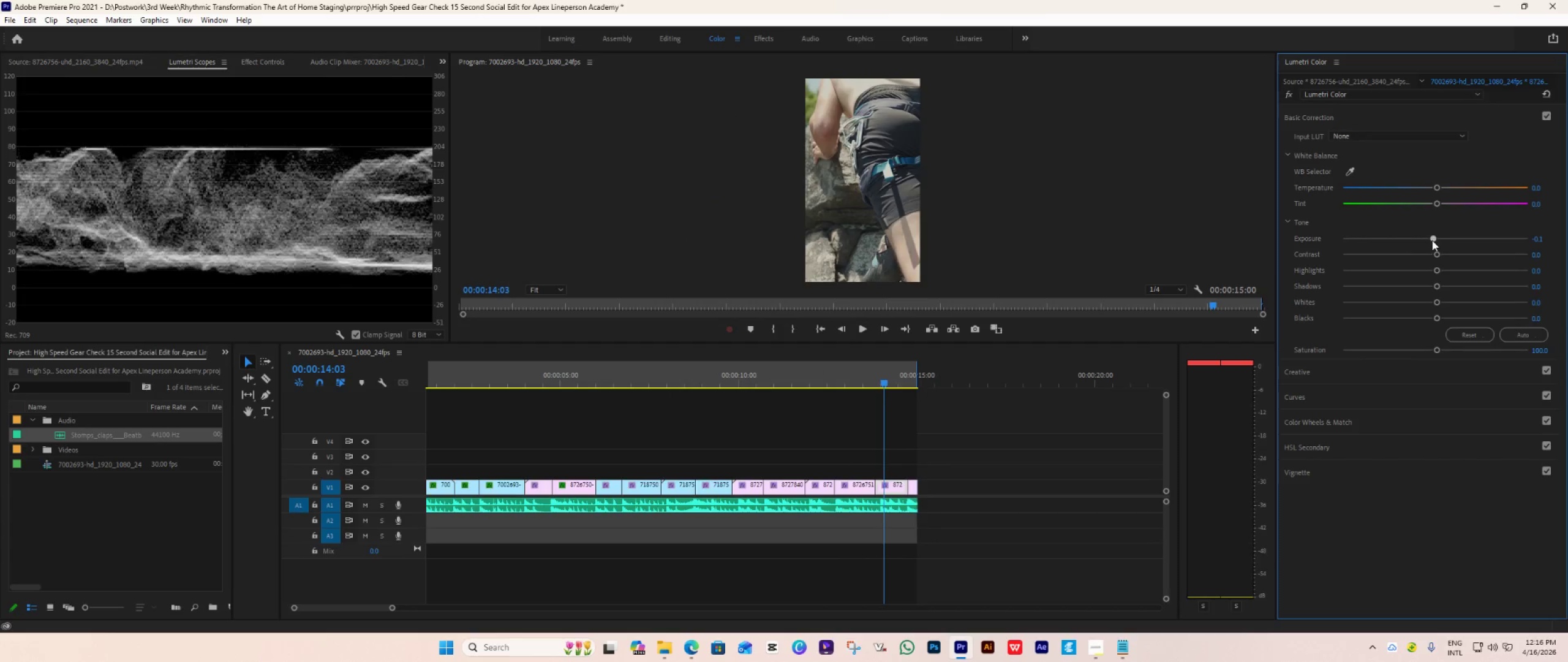 
wait(7.44)
 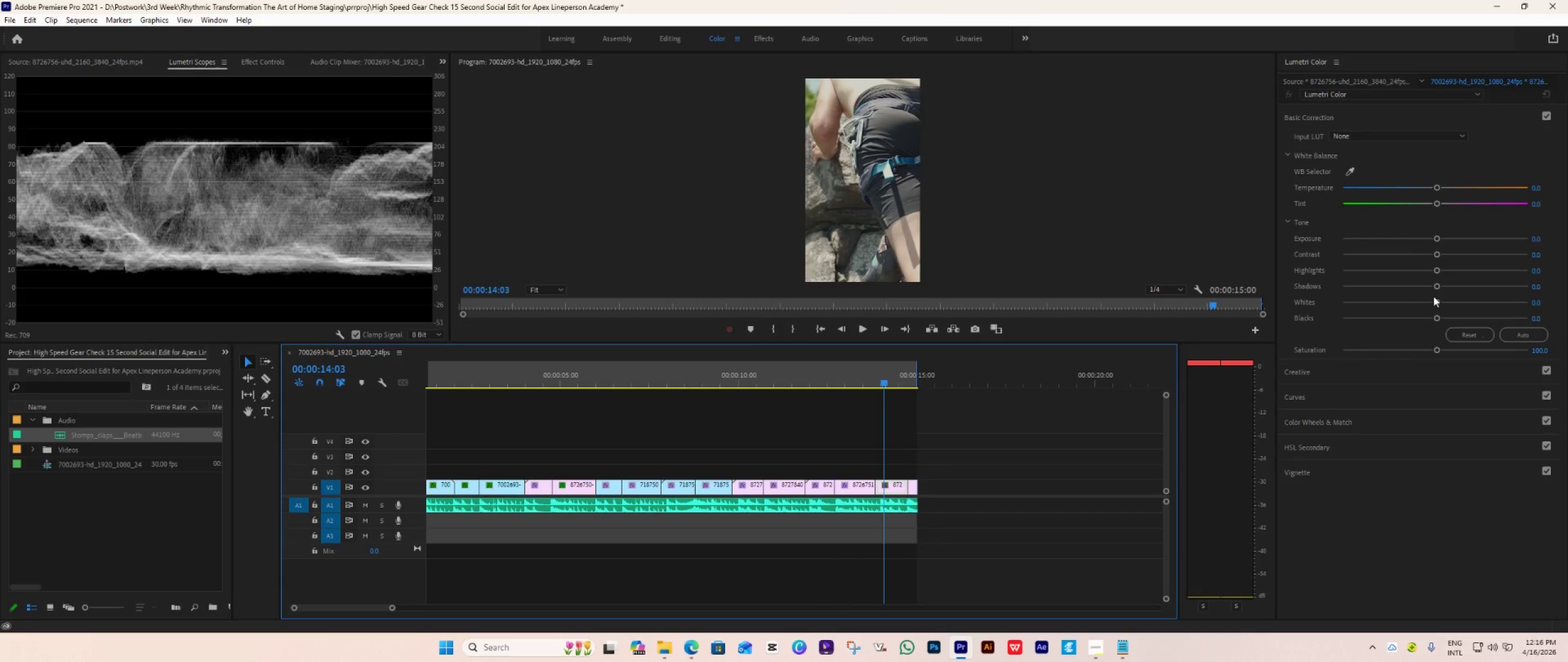 
left_click_drag(start_coordinate=[1439, 268], to_coordinate=[1515, 287])
 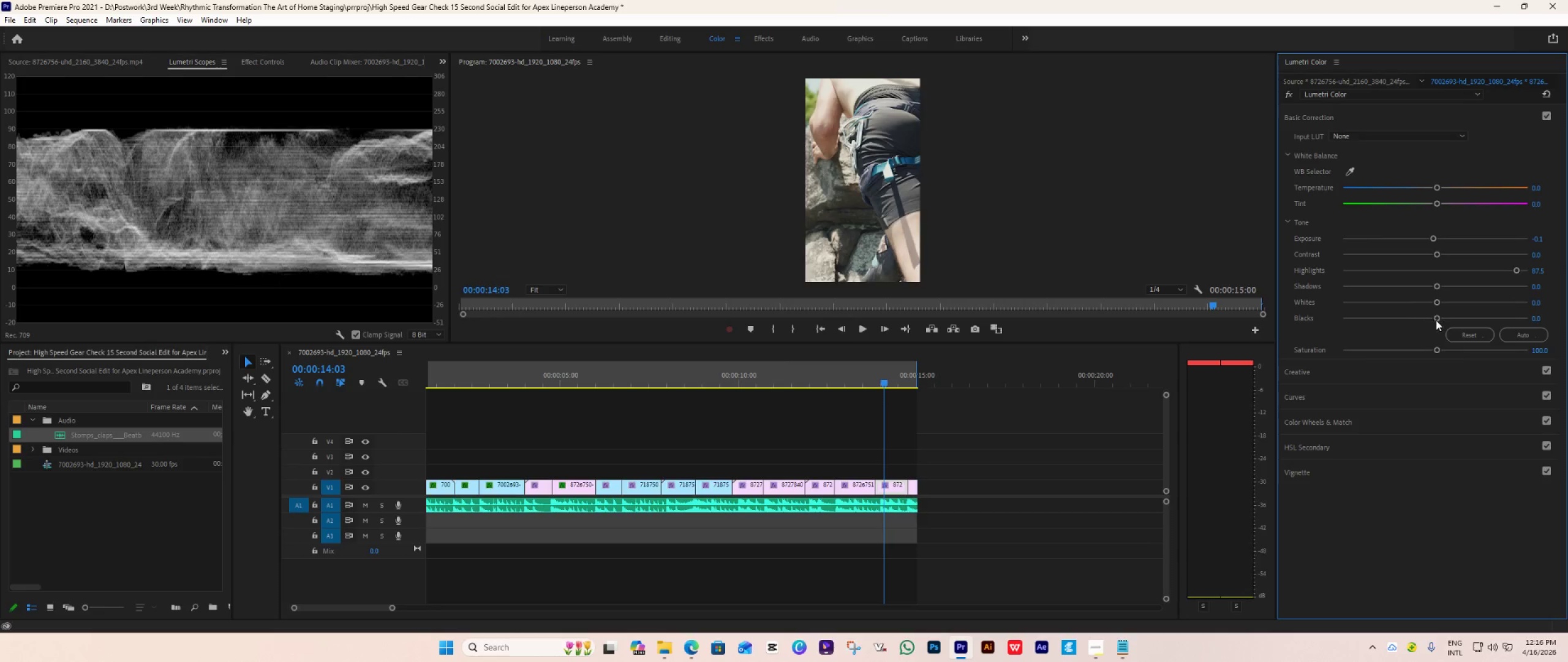 
left_click_drag(start_coordinate=[1438, 321], to_coordinate=[1420, 329])
 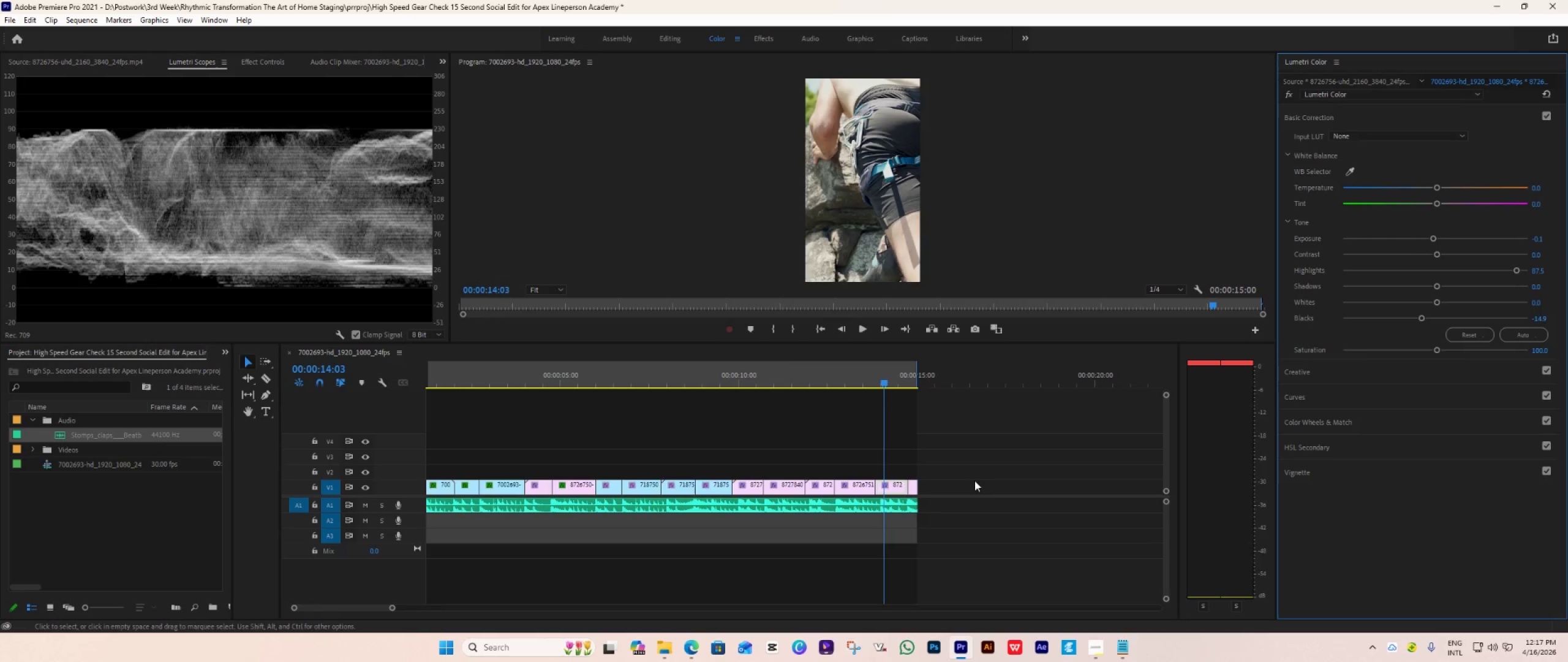 
left_click([899, 490])
 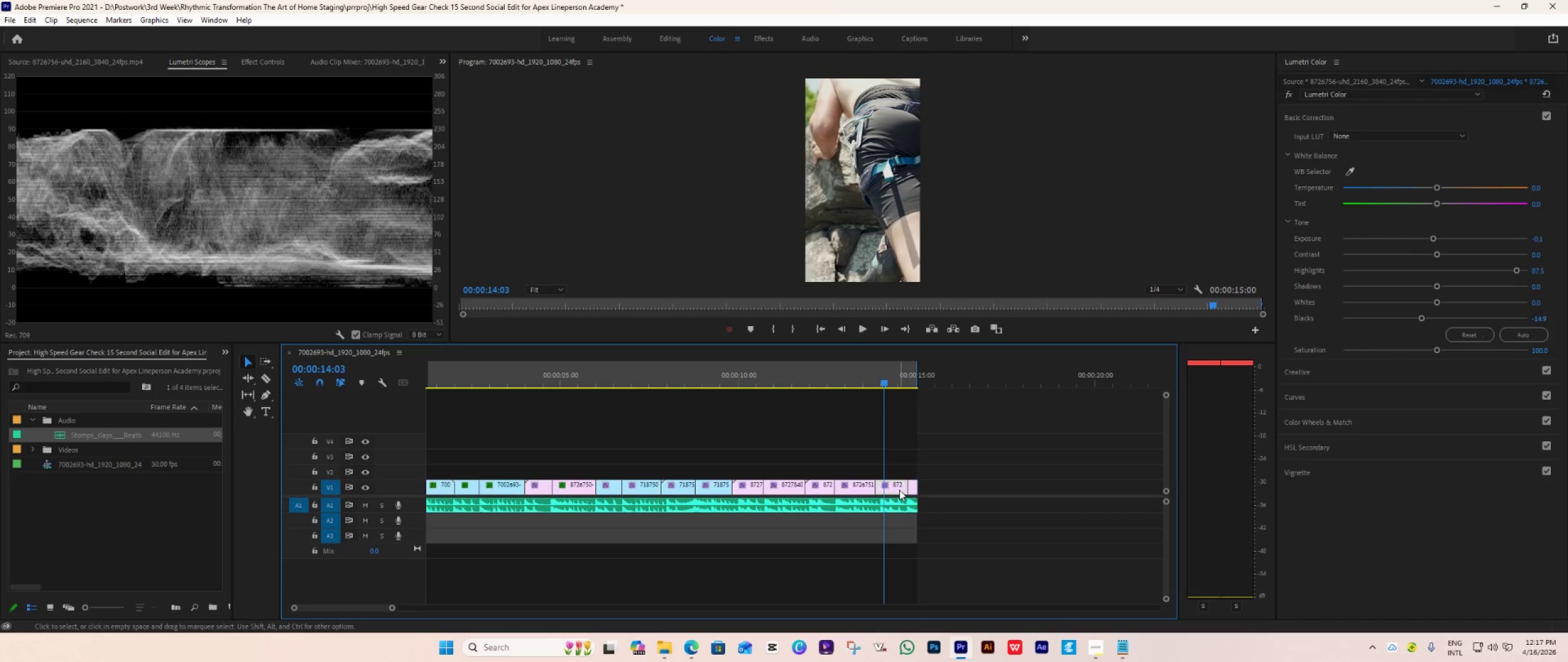 
key(Control+C)
 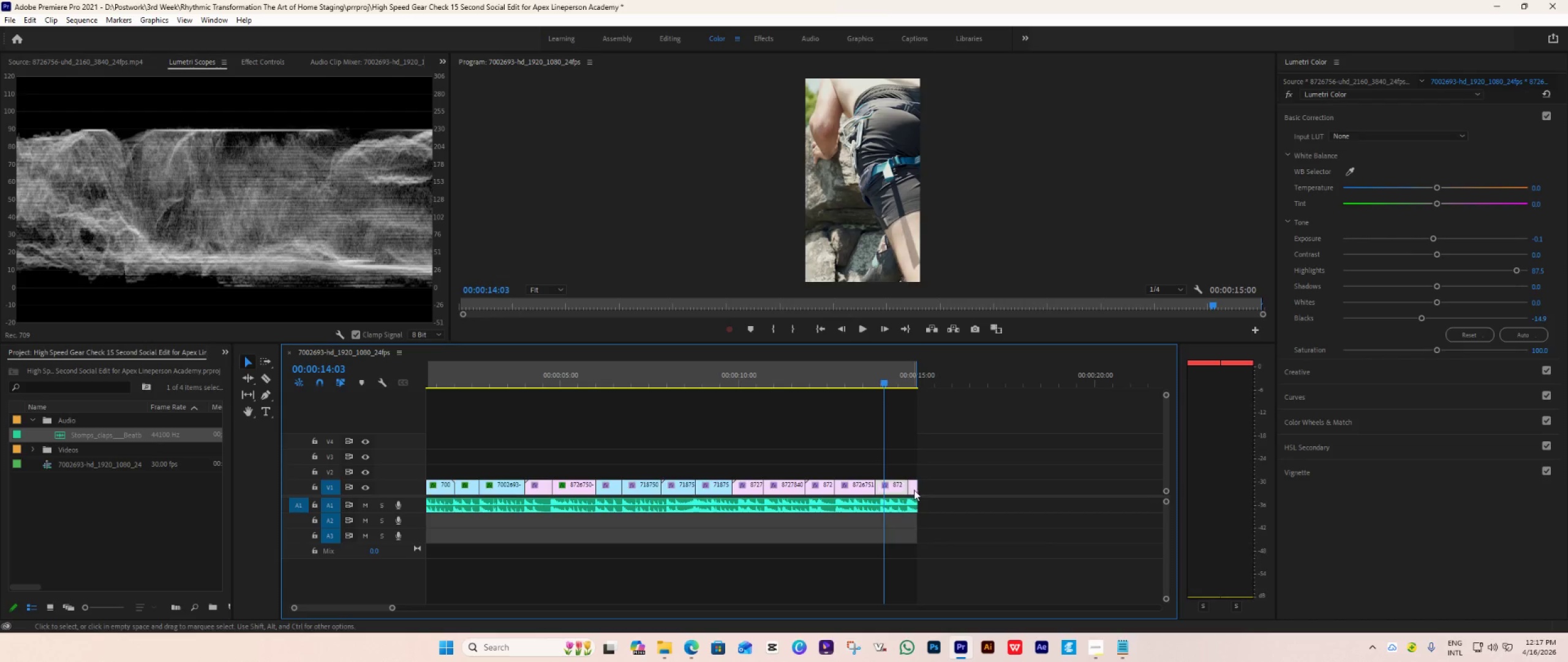 
left_click([914, 490])
 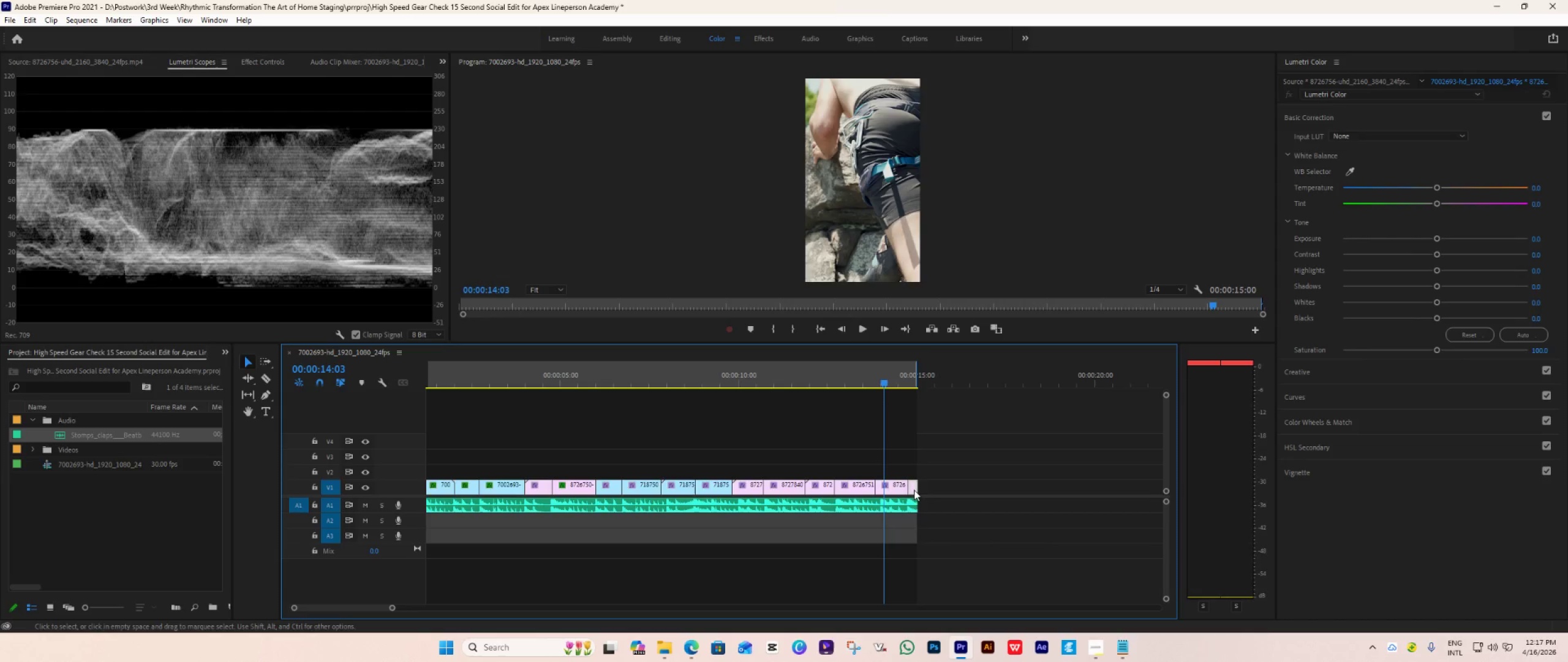 
right_click([914, 490])
 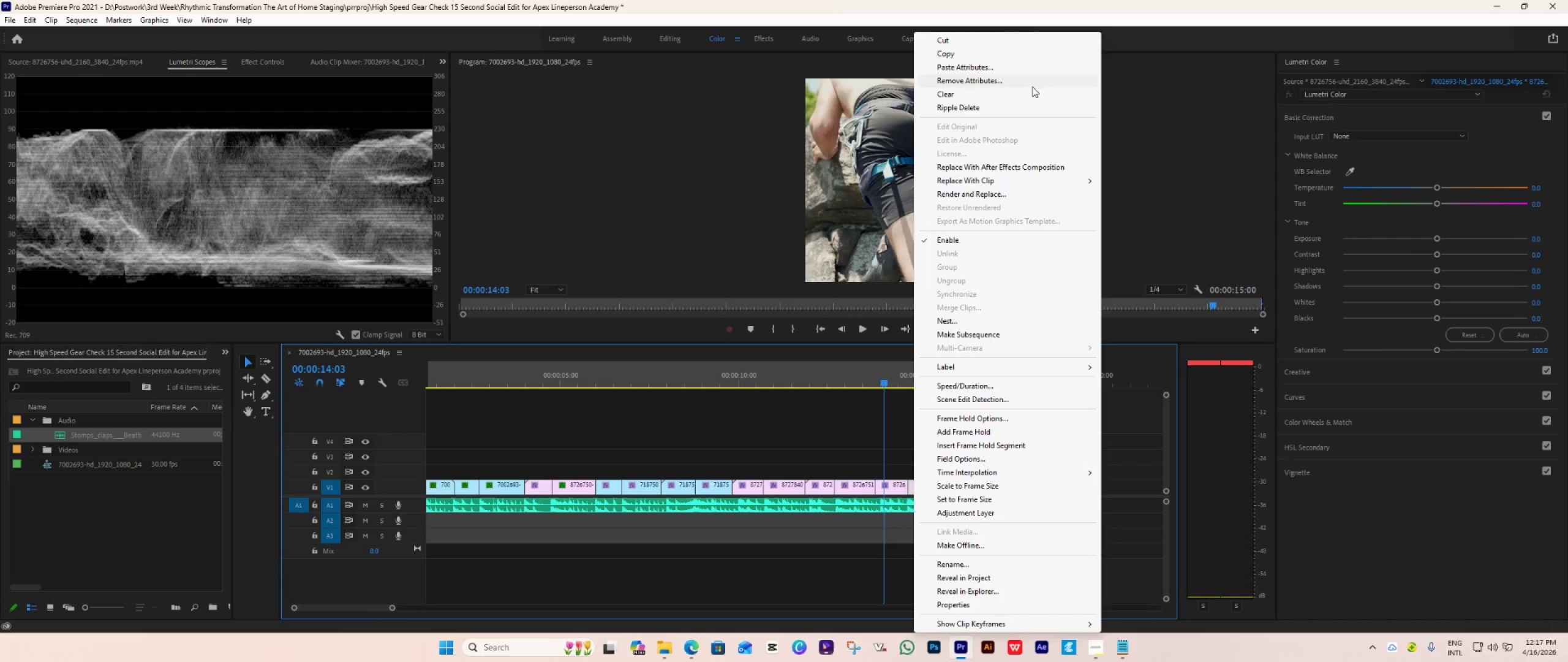 
left_click([1001, 64])
 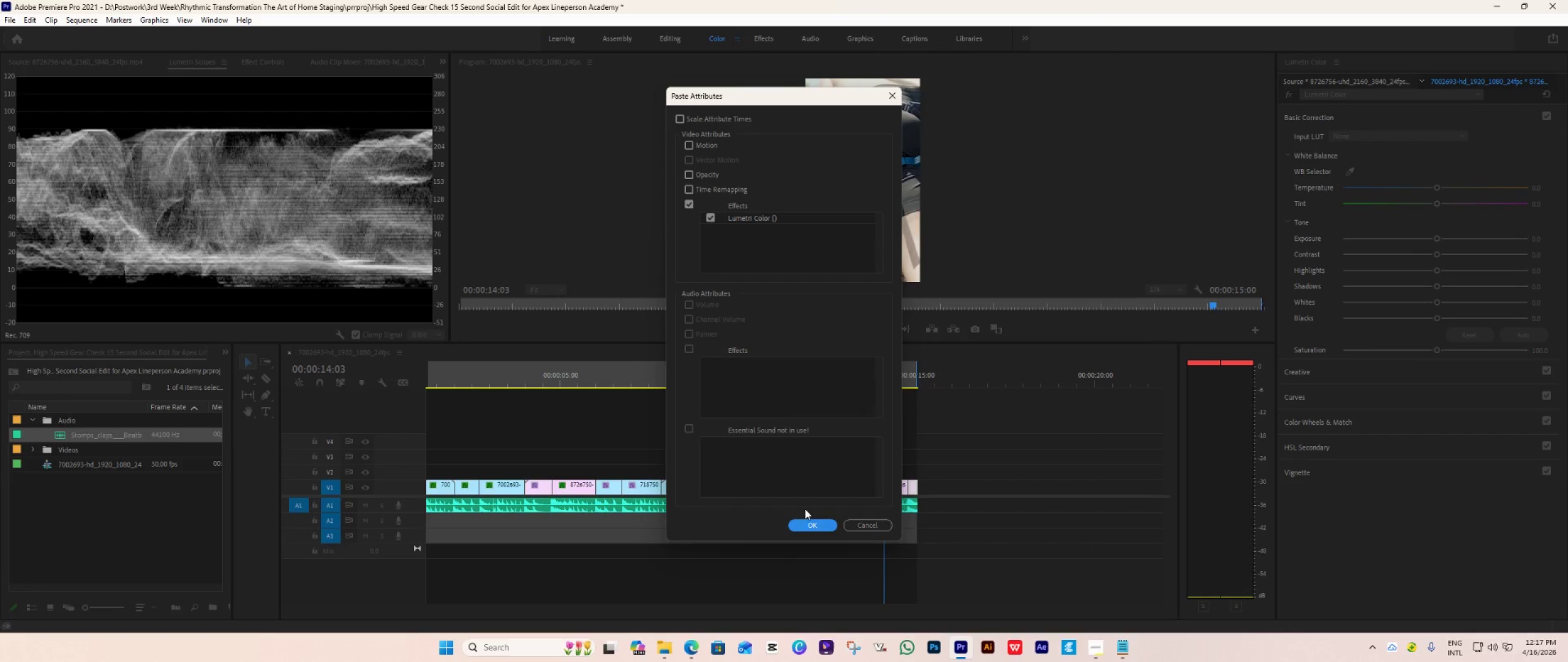 
left_click([806, 522])
 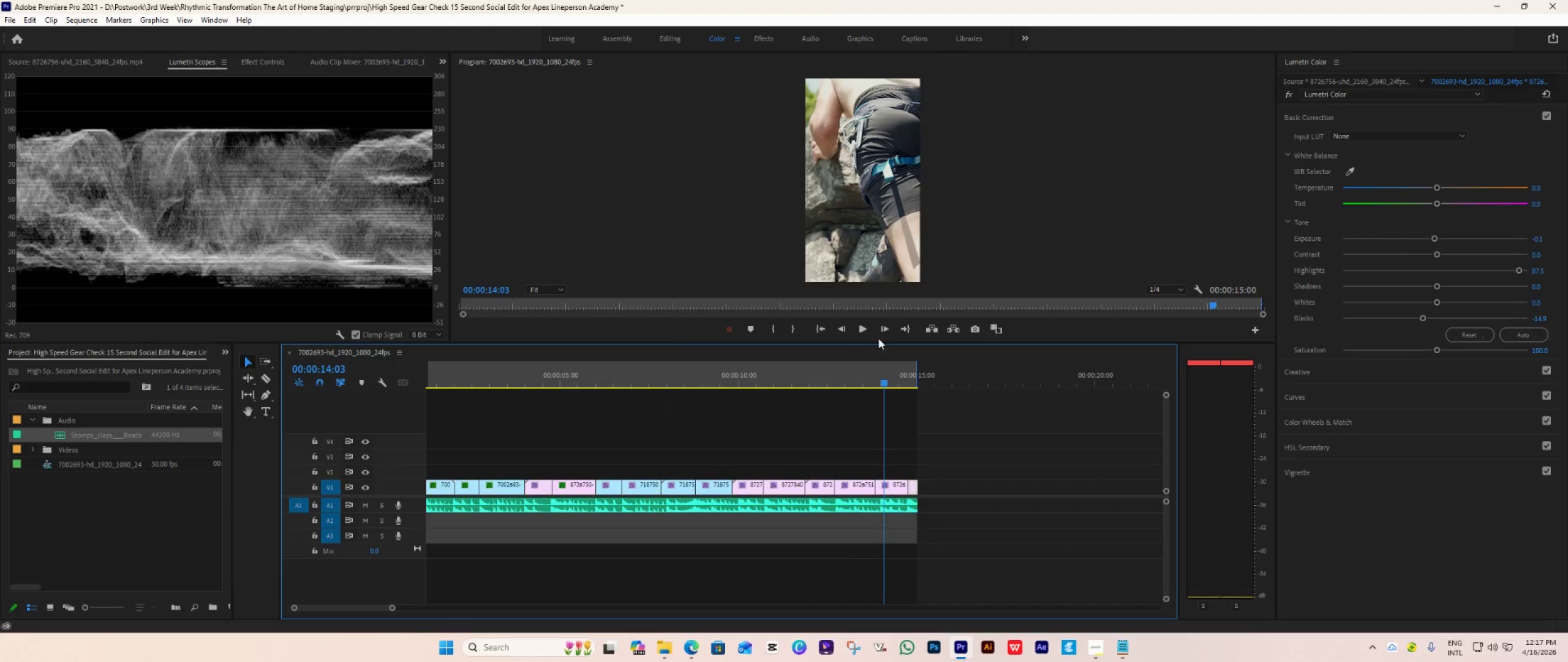 
left_click([905, 328])
 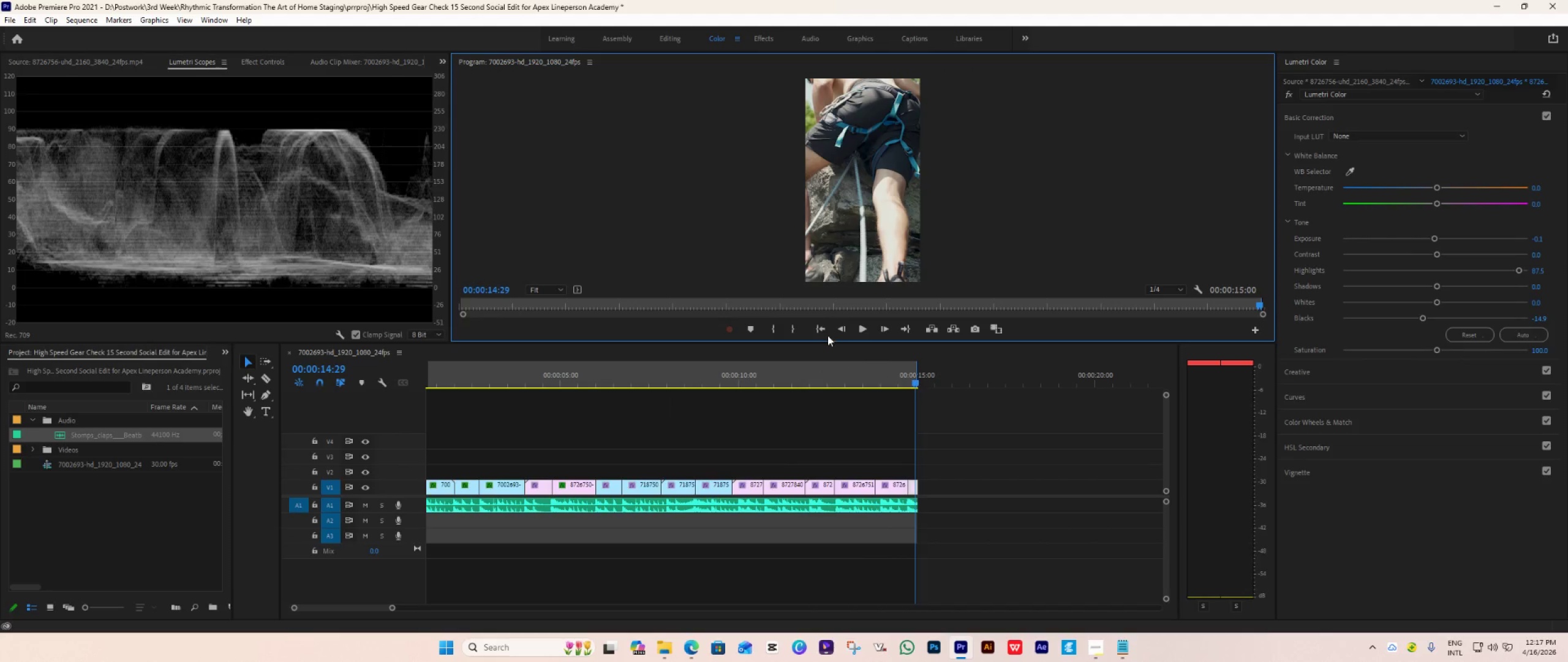 
left_click([817, 327])
 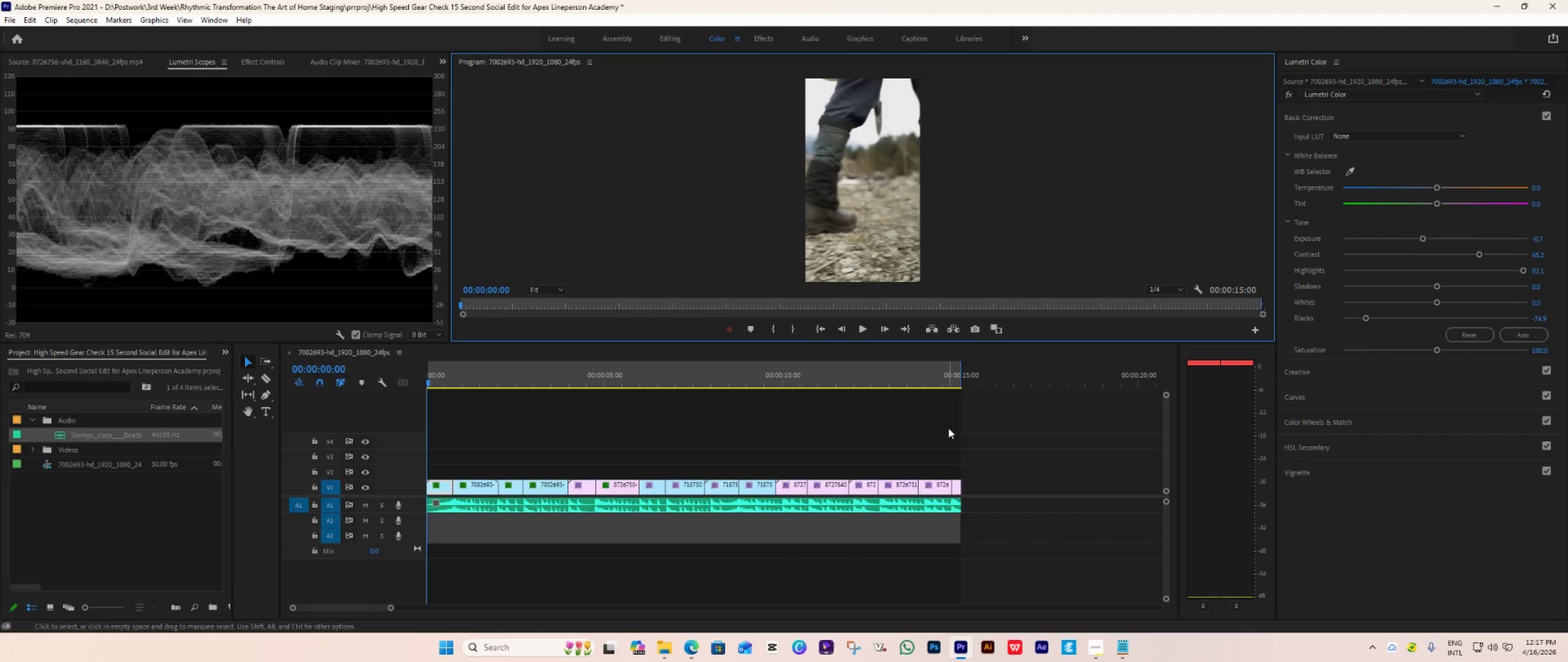 
key(Space)
 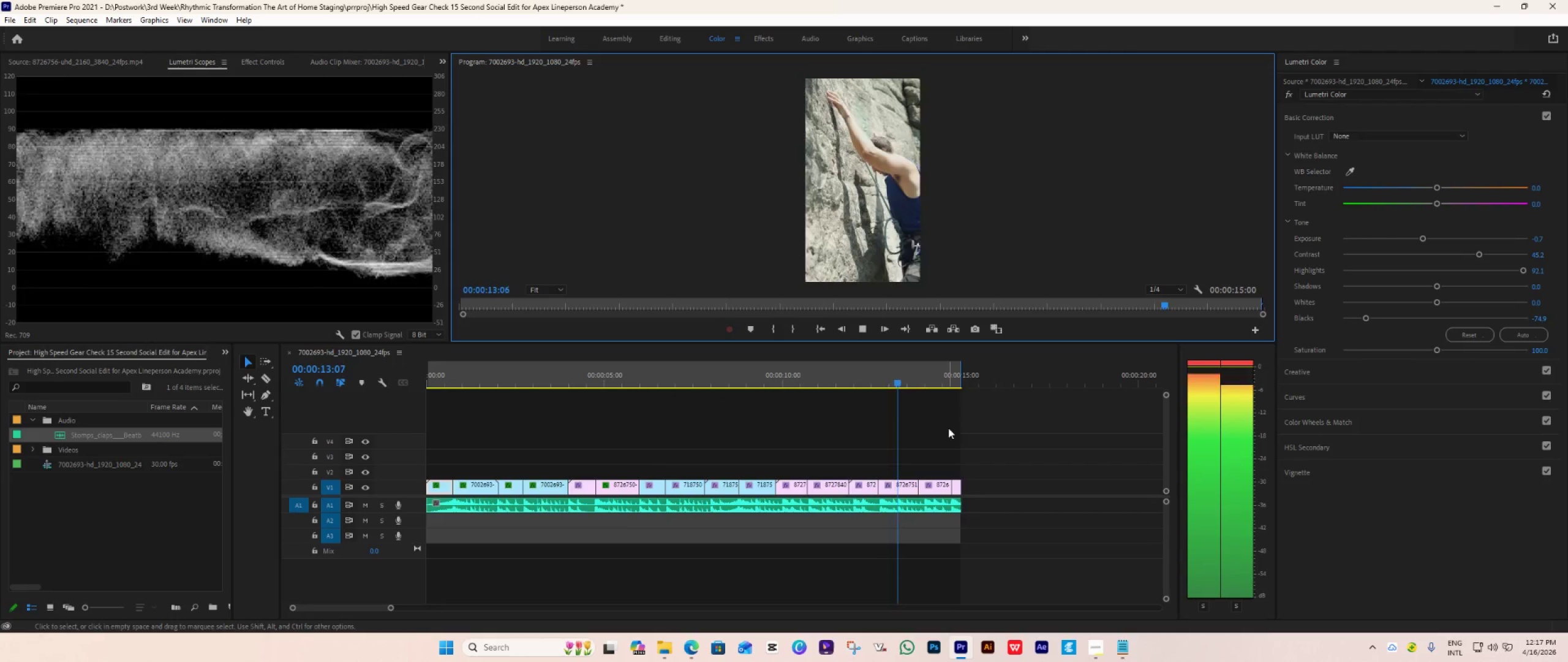 
wait(18.2)
 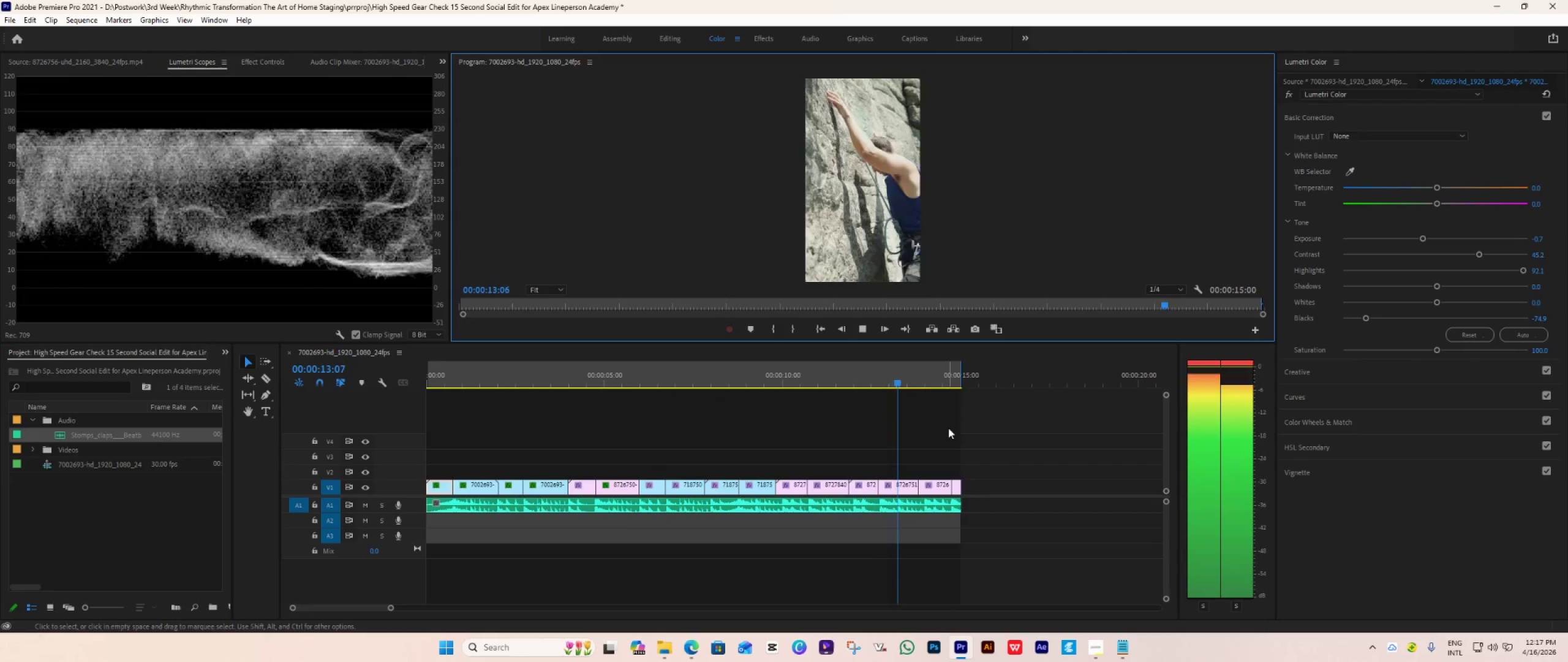 
left_click_drag(start_coordinate=[820, 342], to_coordinate=[797, 508])
 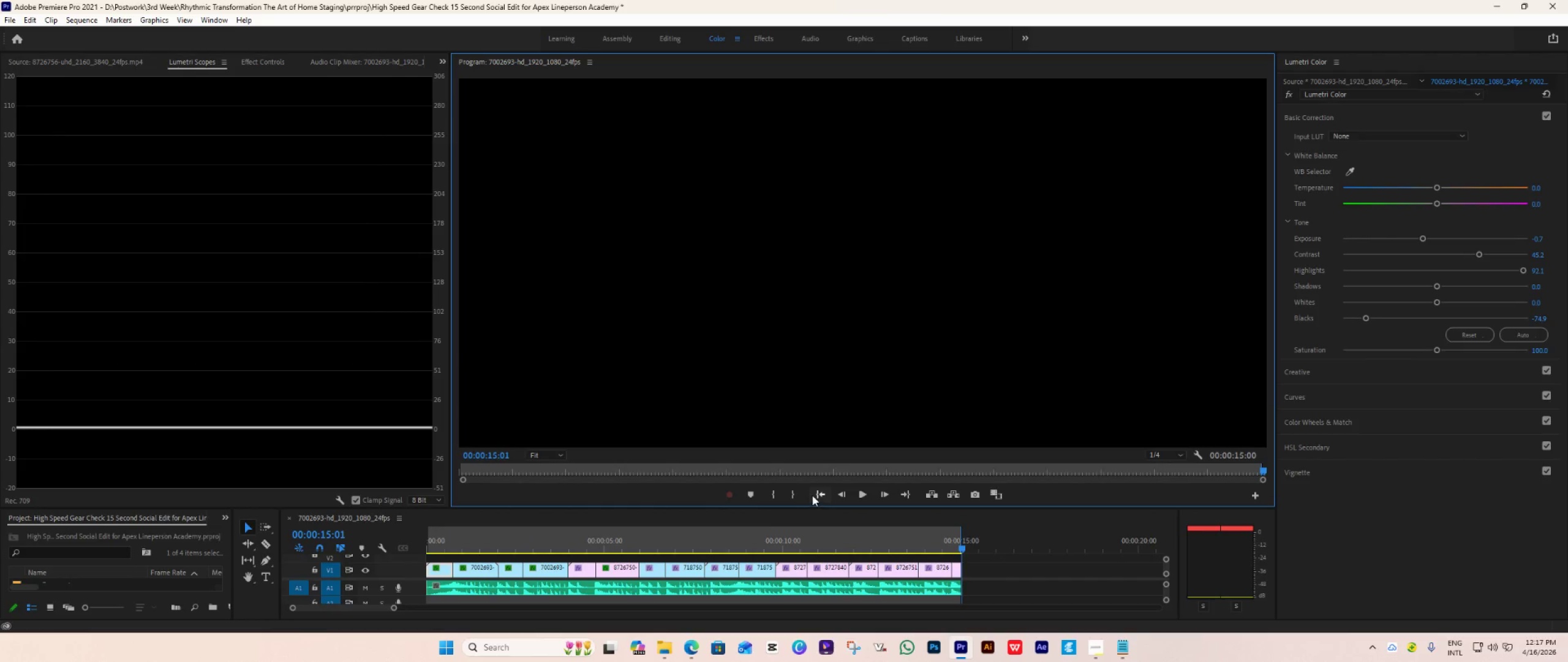 
left_click([815, 495])
 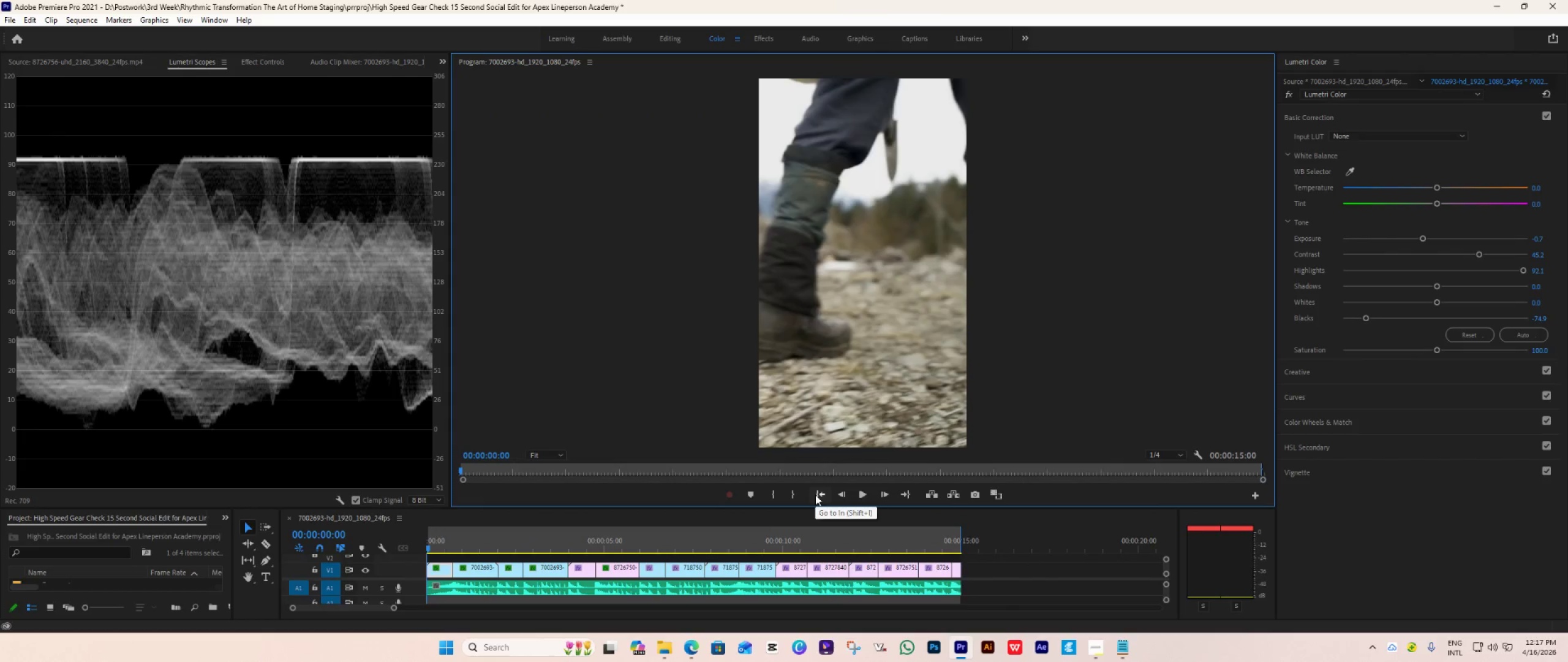 
key(Space)
 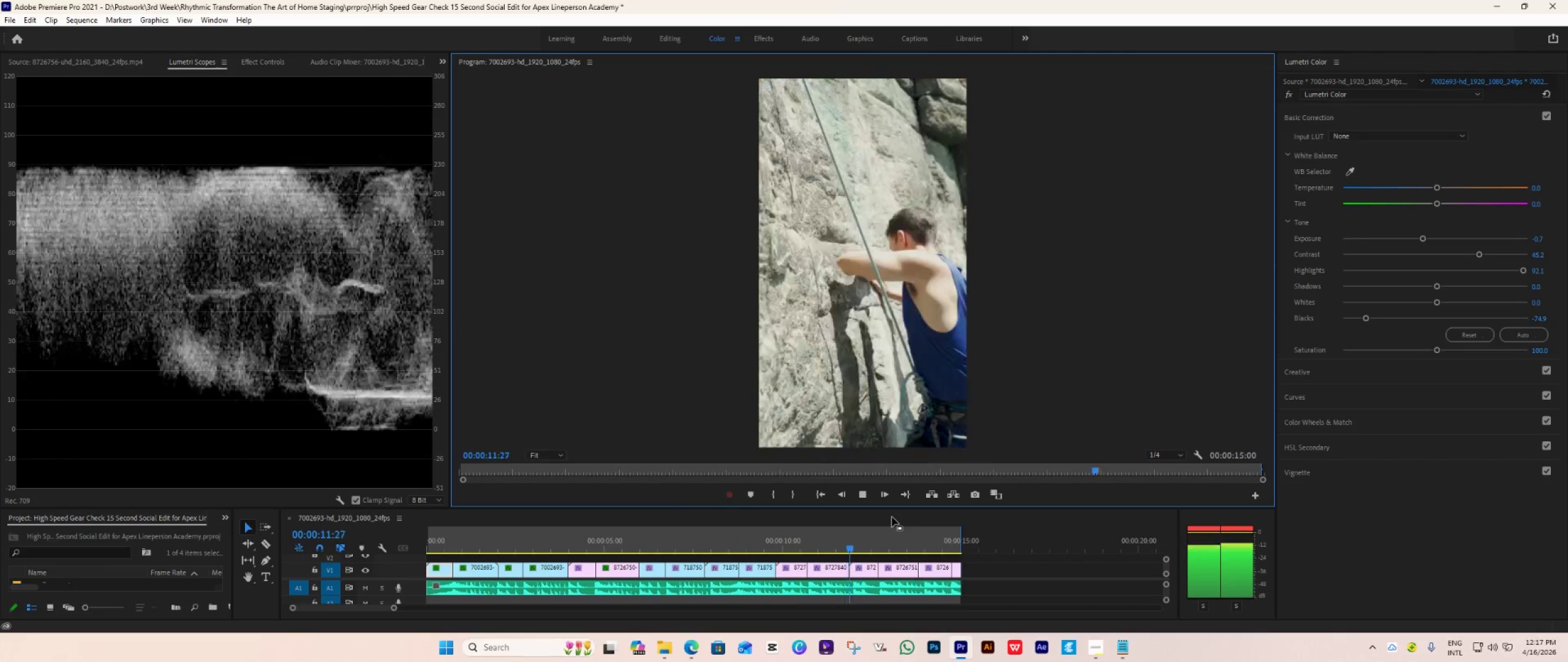 
wait(16.92)
 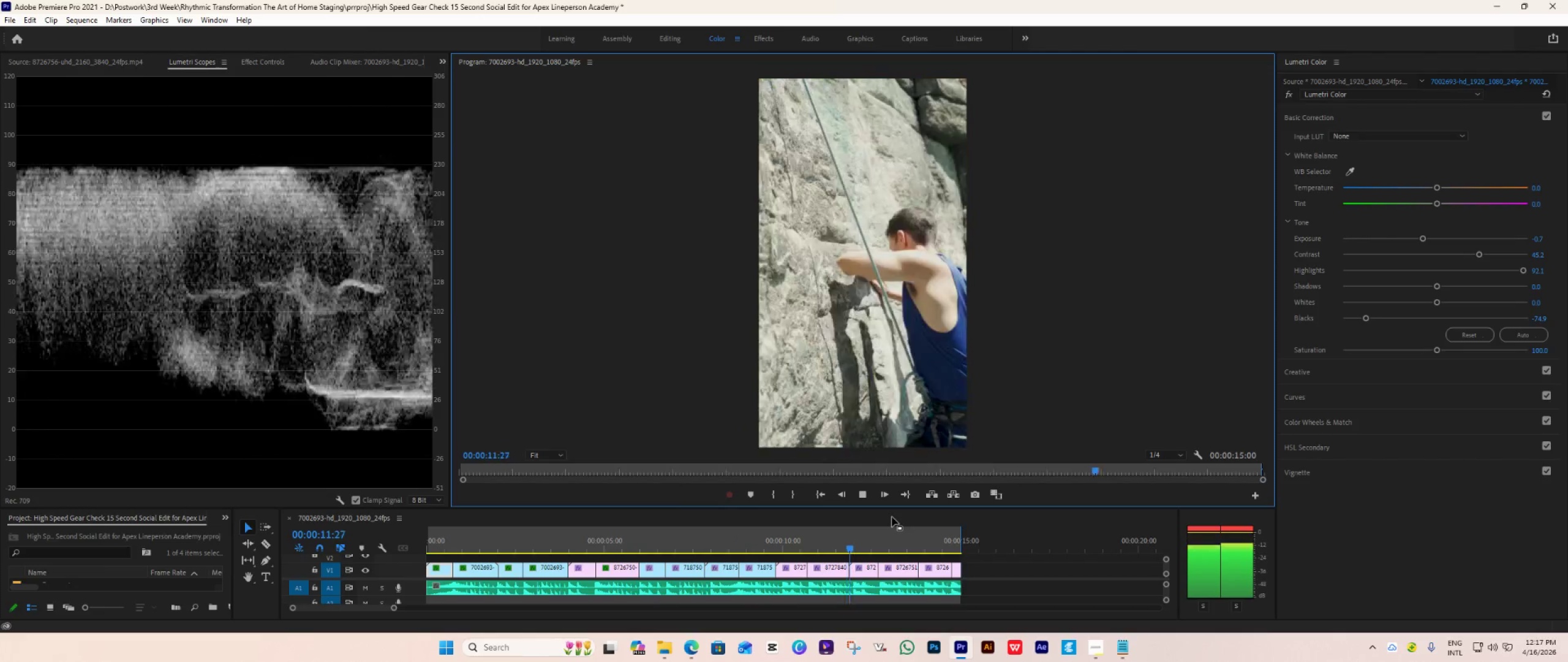 
left_click([826, 494])
 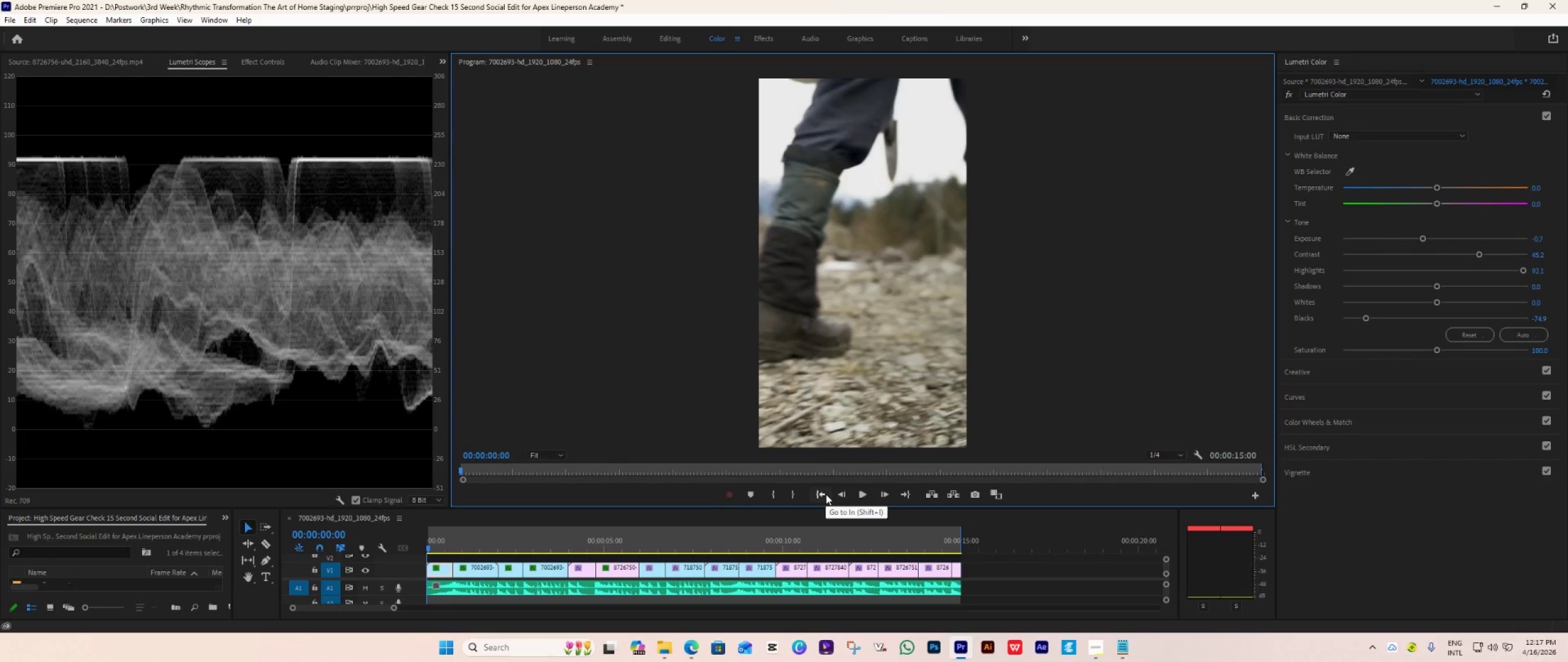 
key(Space)
 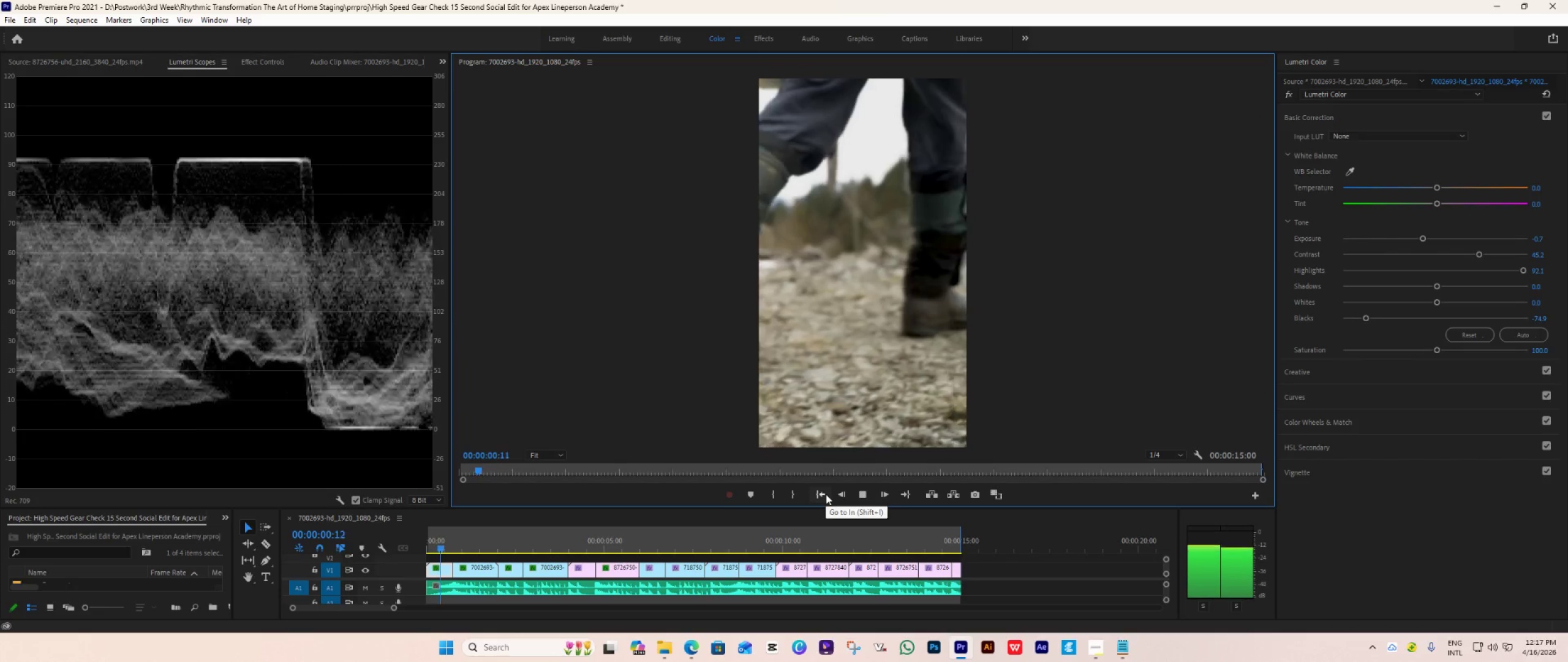 
key(Space)
 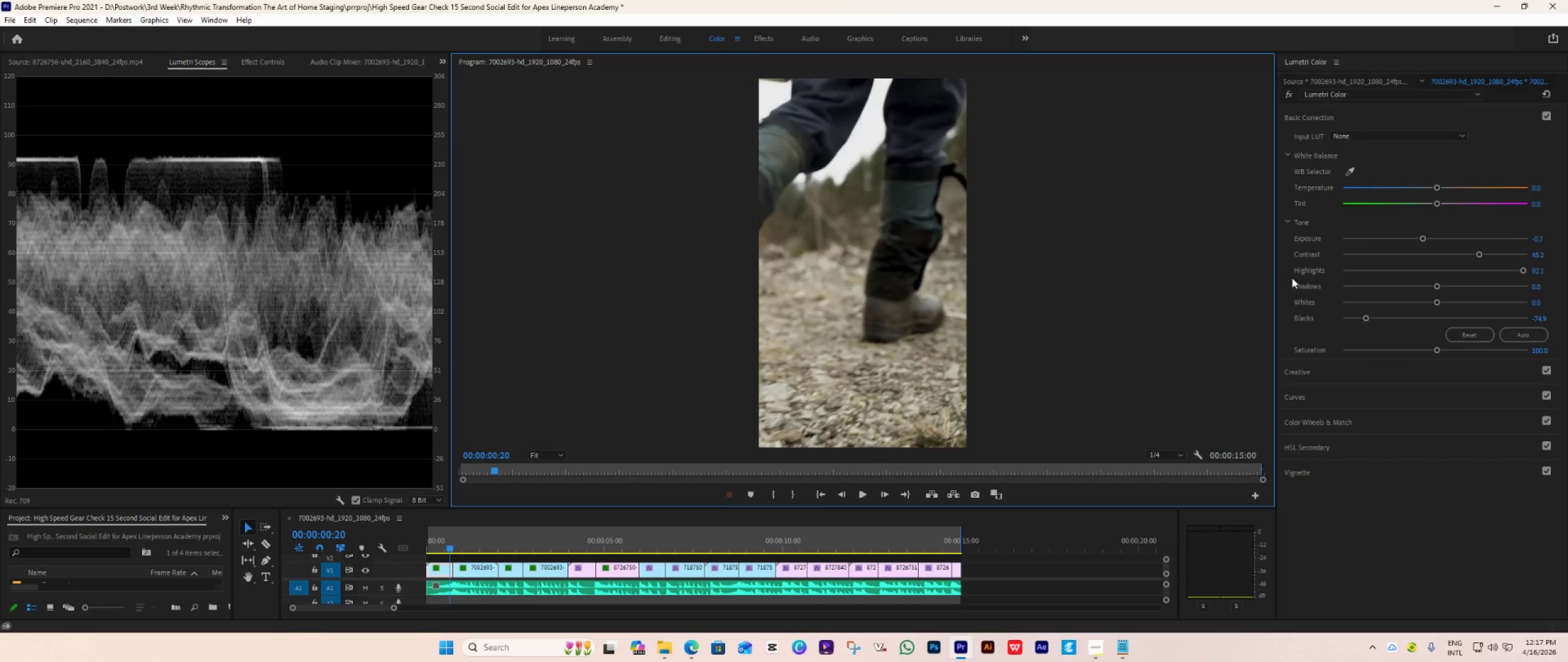 
wait(6.08)
 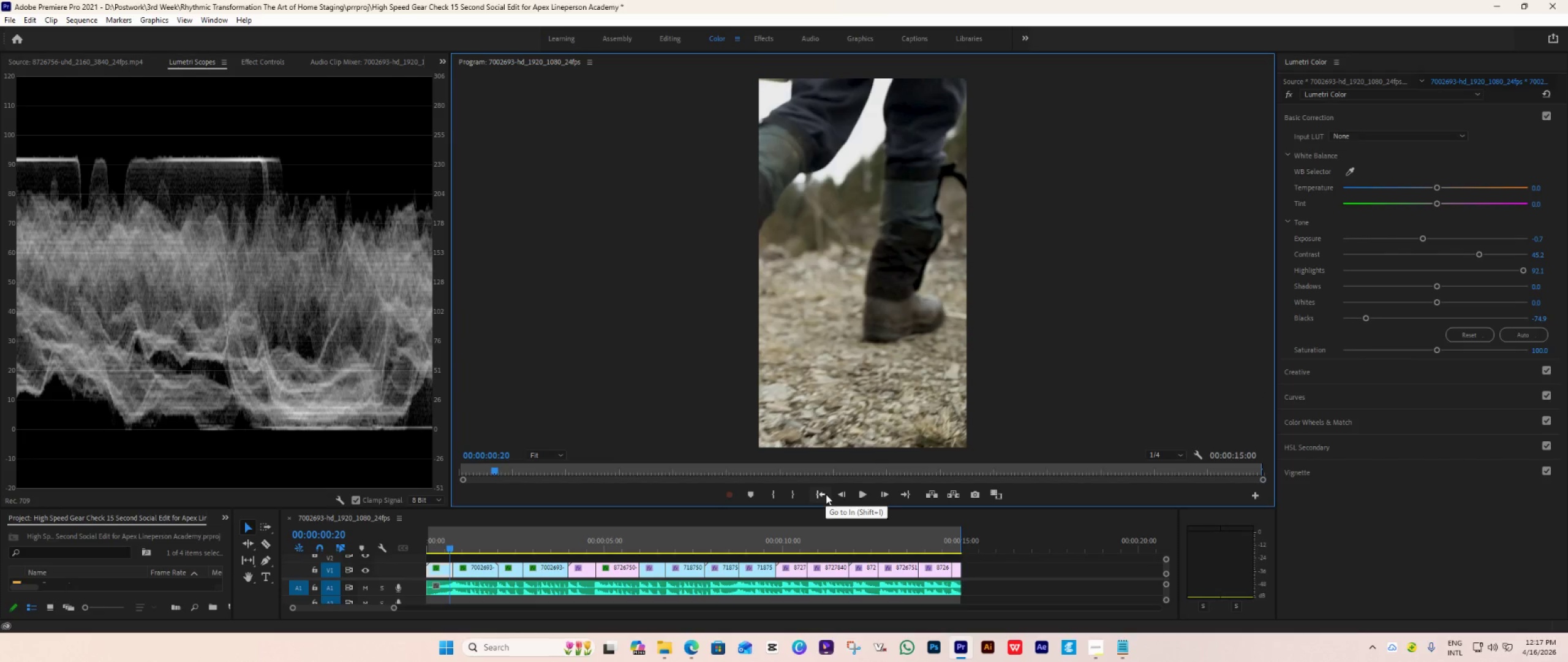 
left_click_drag(start_coordinate=[1436, 299], to_coordinate=[1450, 314])
 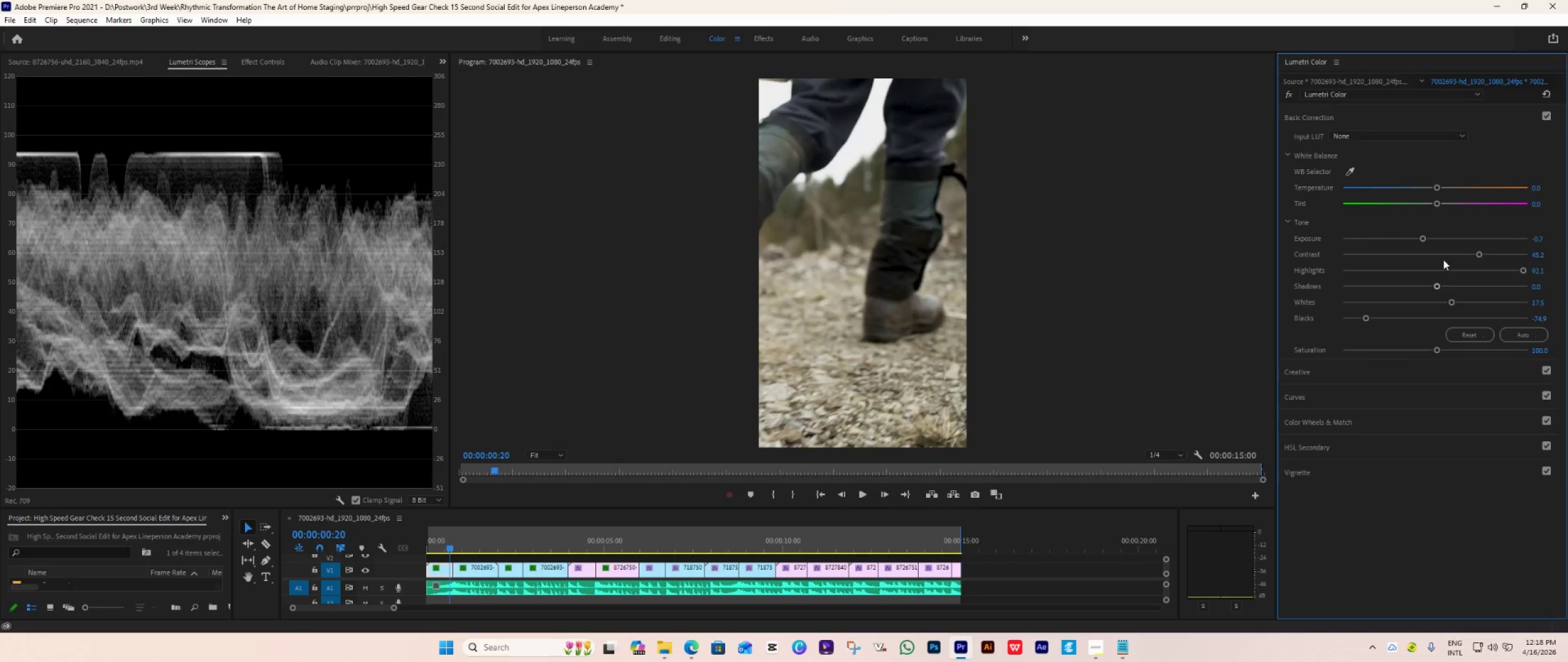 
left_click_drag(start_coordinate=[1426, 240], to_coordinate=[1419, 244])
 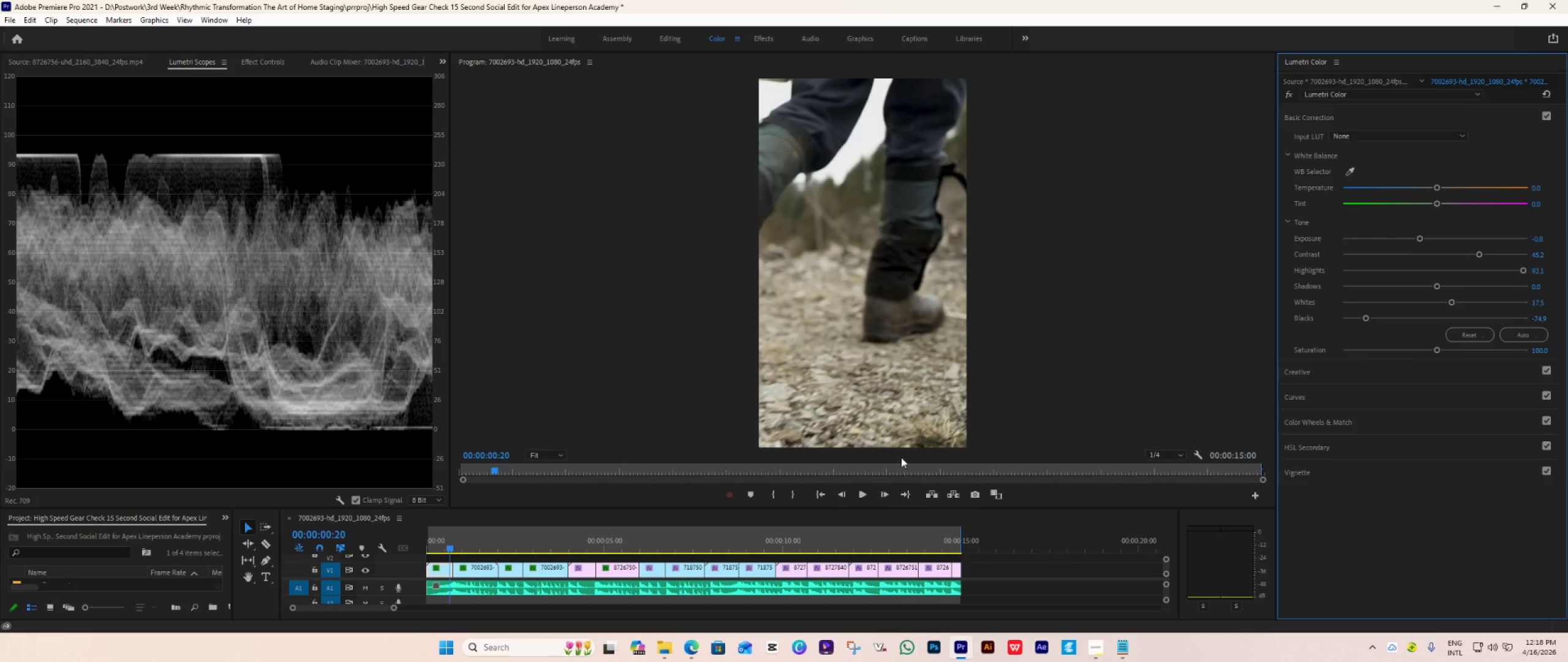 
key(Space)
 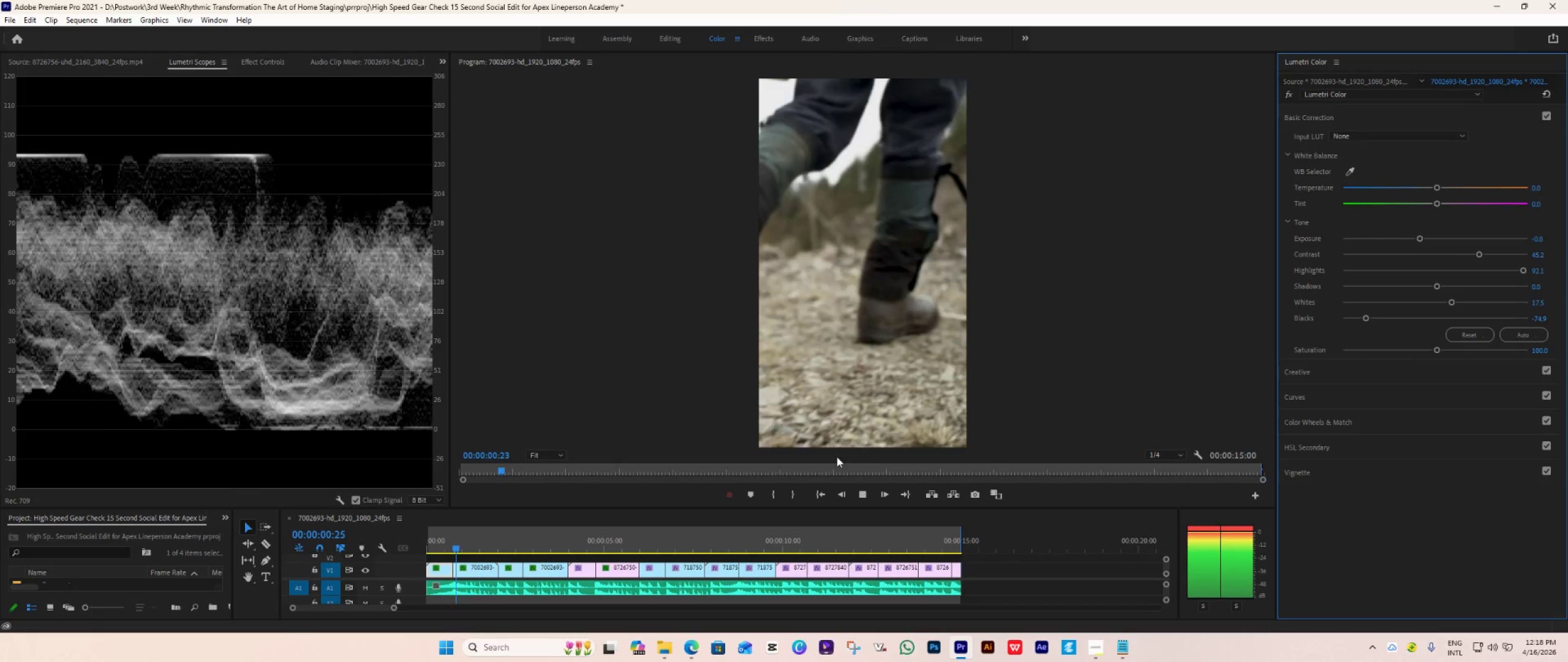 
key(Space)
 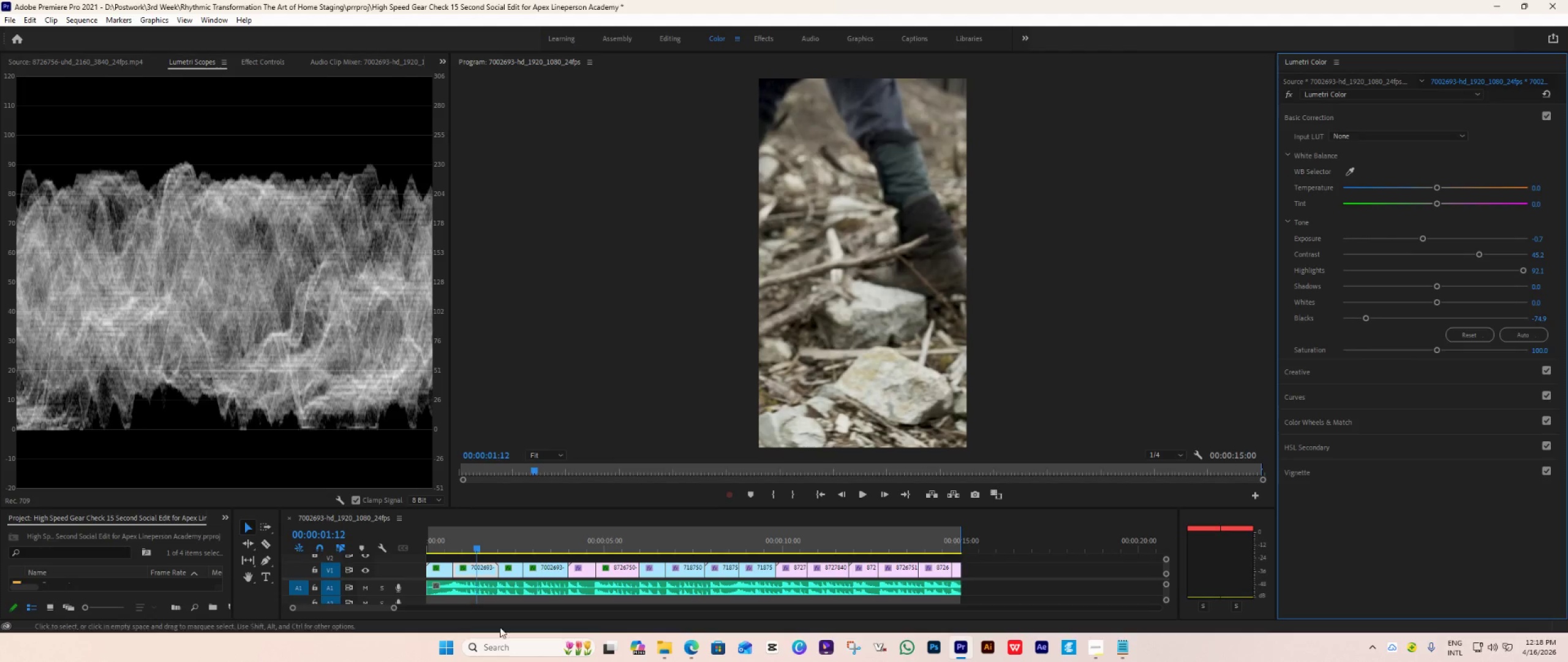 
scroll: coordinate [548, 570], scroll_direction: down, amount: 5.0
 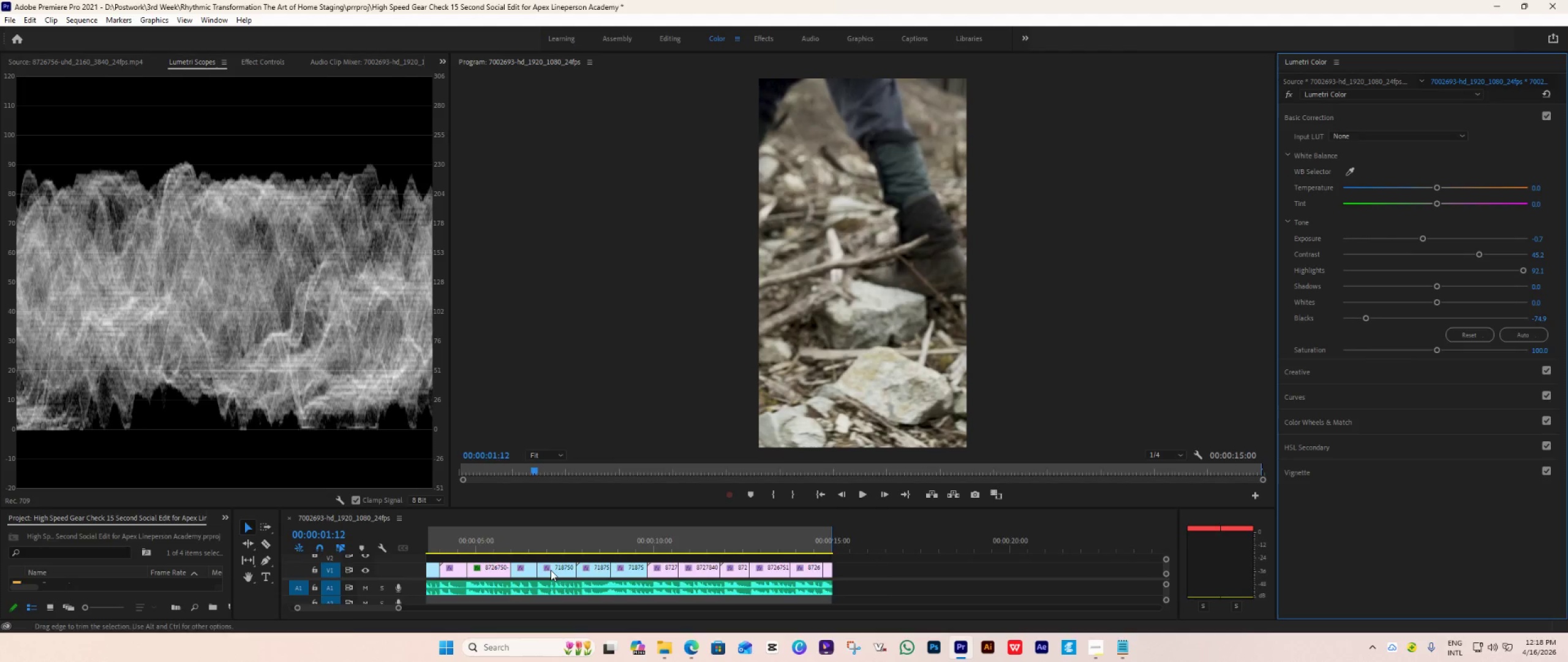 
scroll: coordinate [552, 571], scroll_direction: up, amount: 22.0
 